 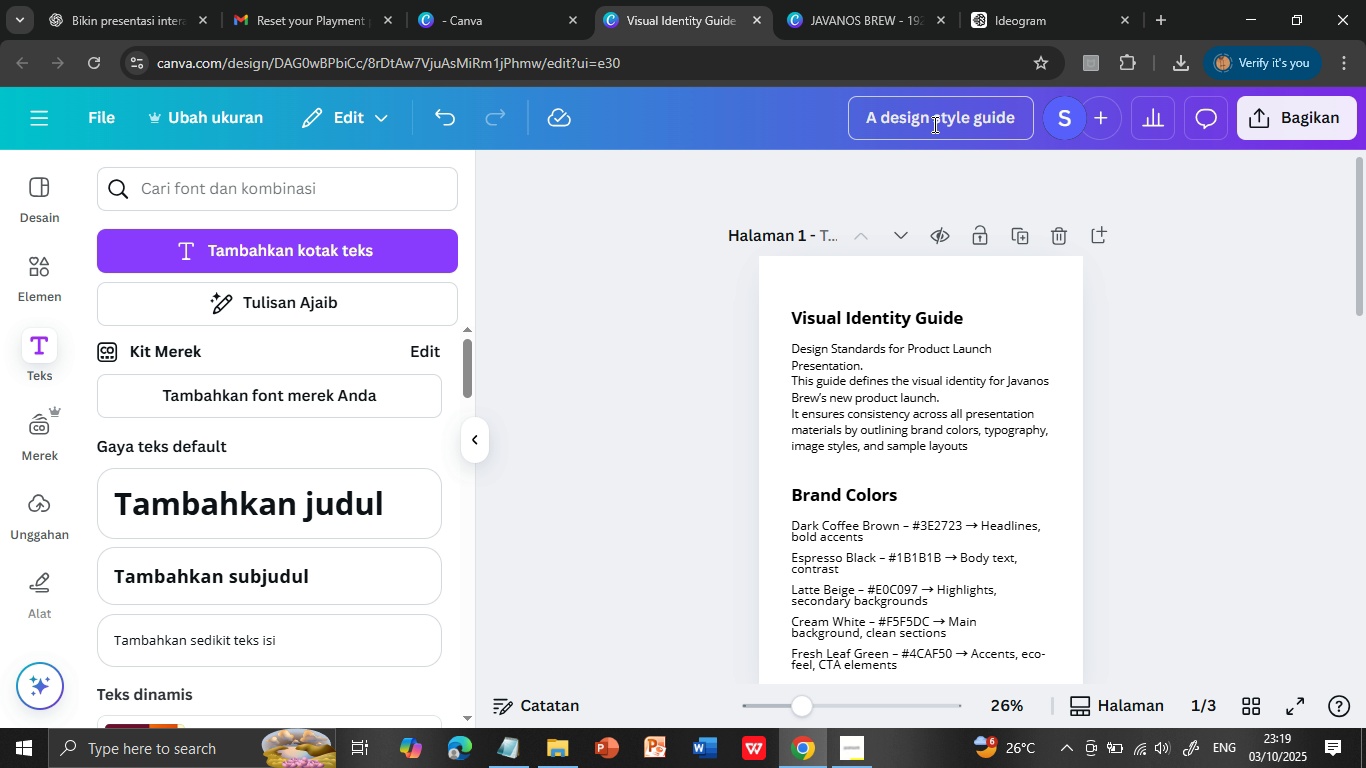 
left_click([1170, 292])
 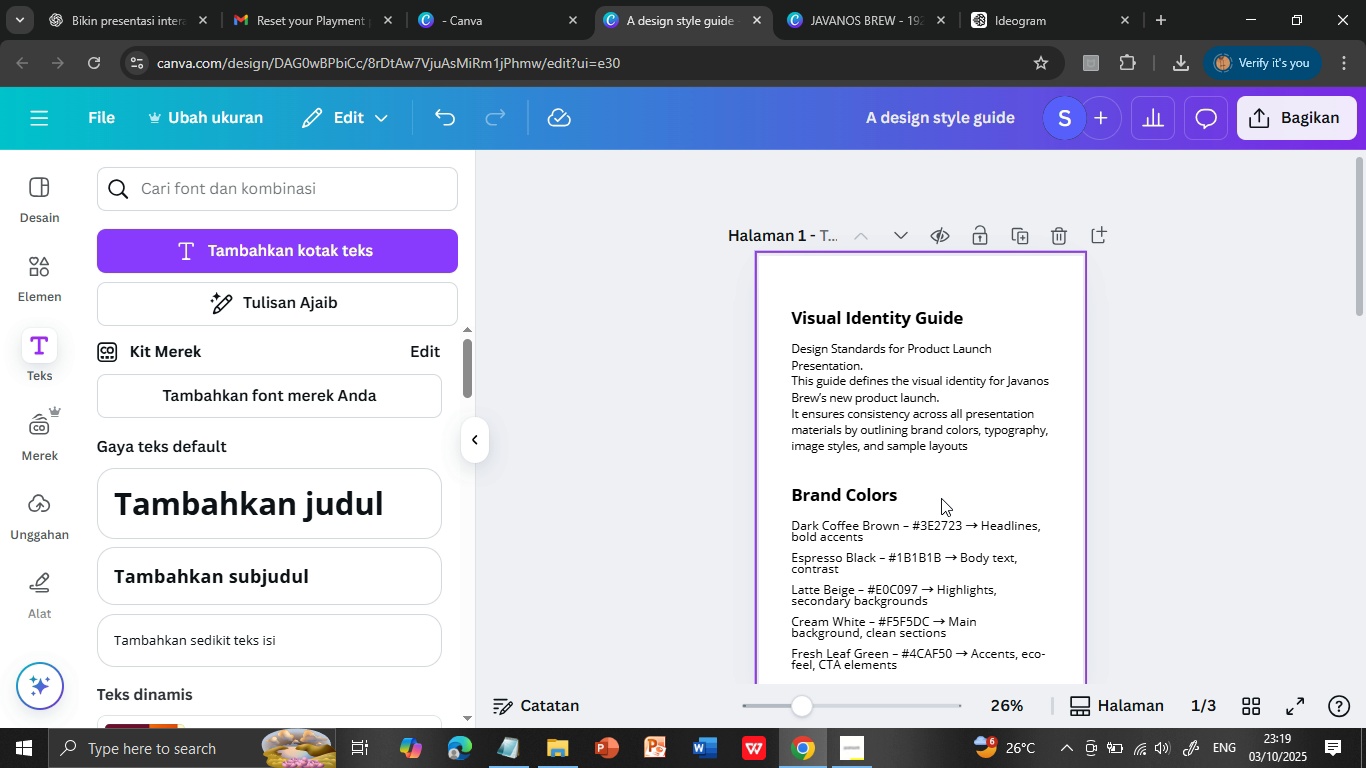 
scroll: coordinate [941, 498], scroll_direction: down, amount: 2.0
 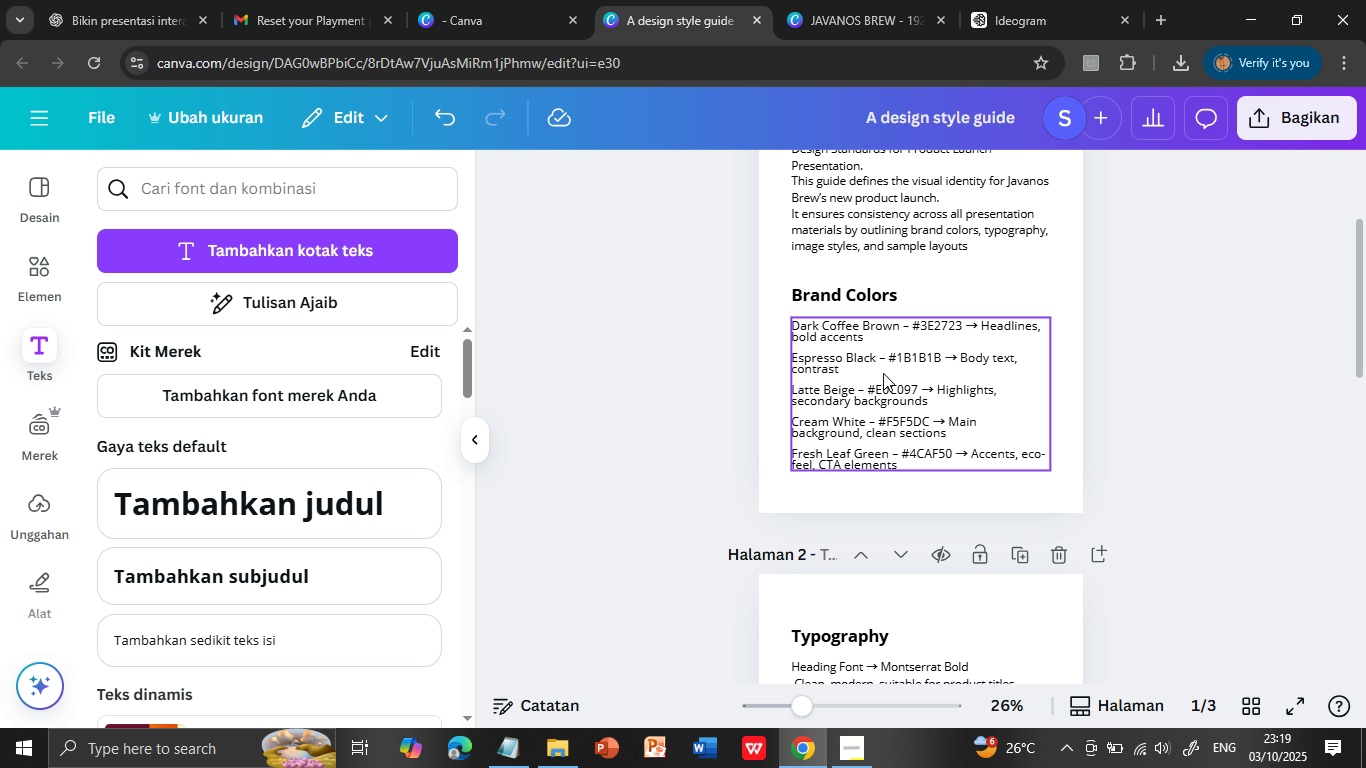 
left_click([869, 323])
 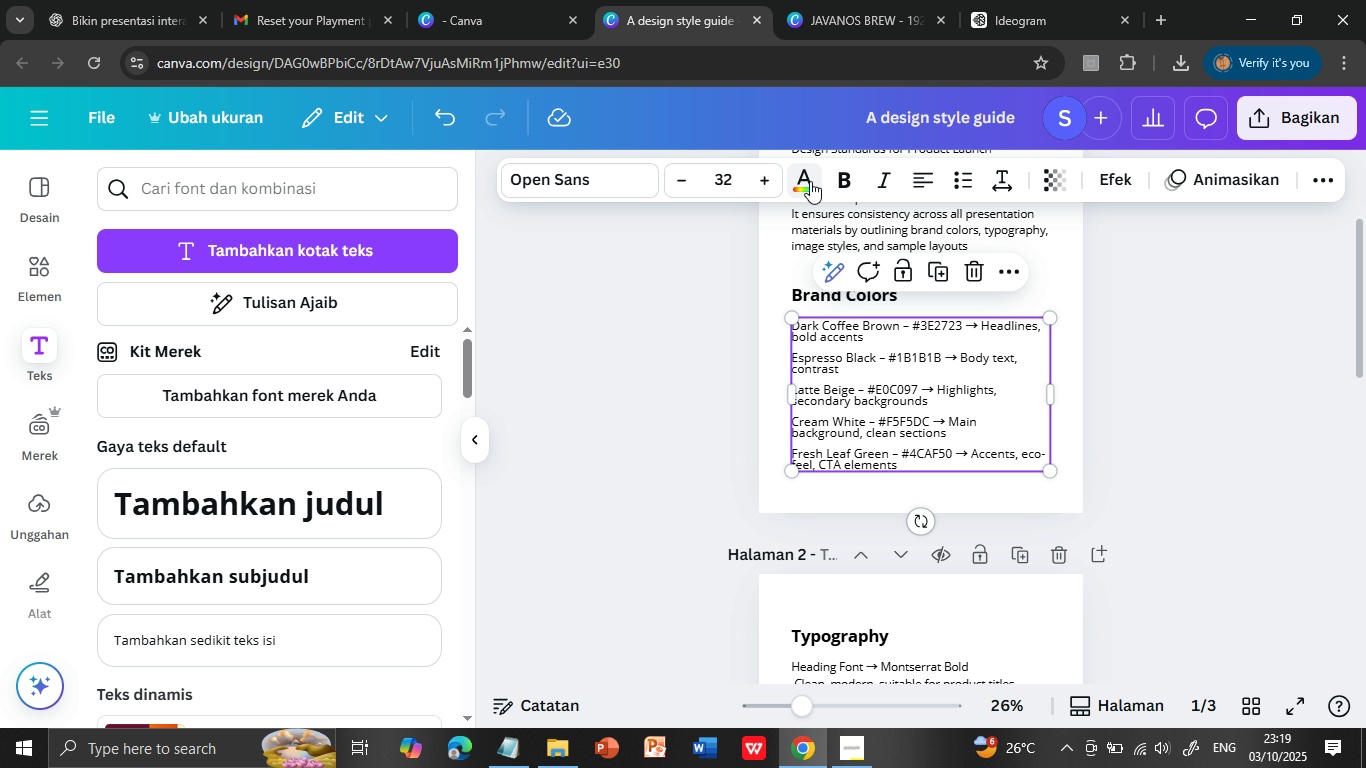 
left_click([810, 181])
 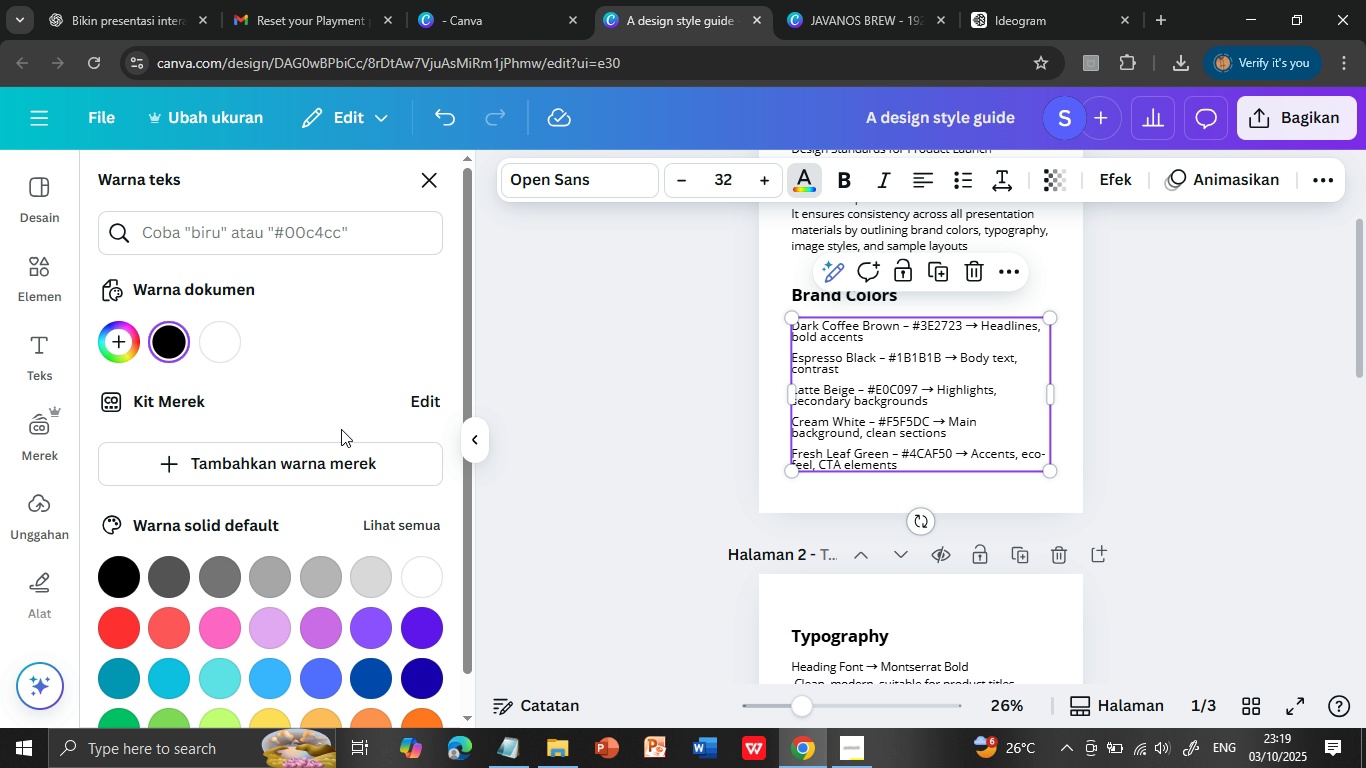 
wait(5.56)
 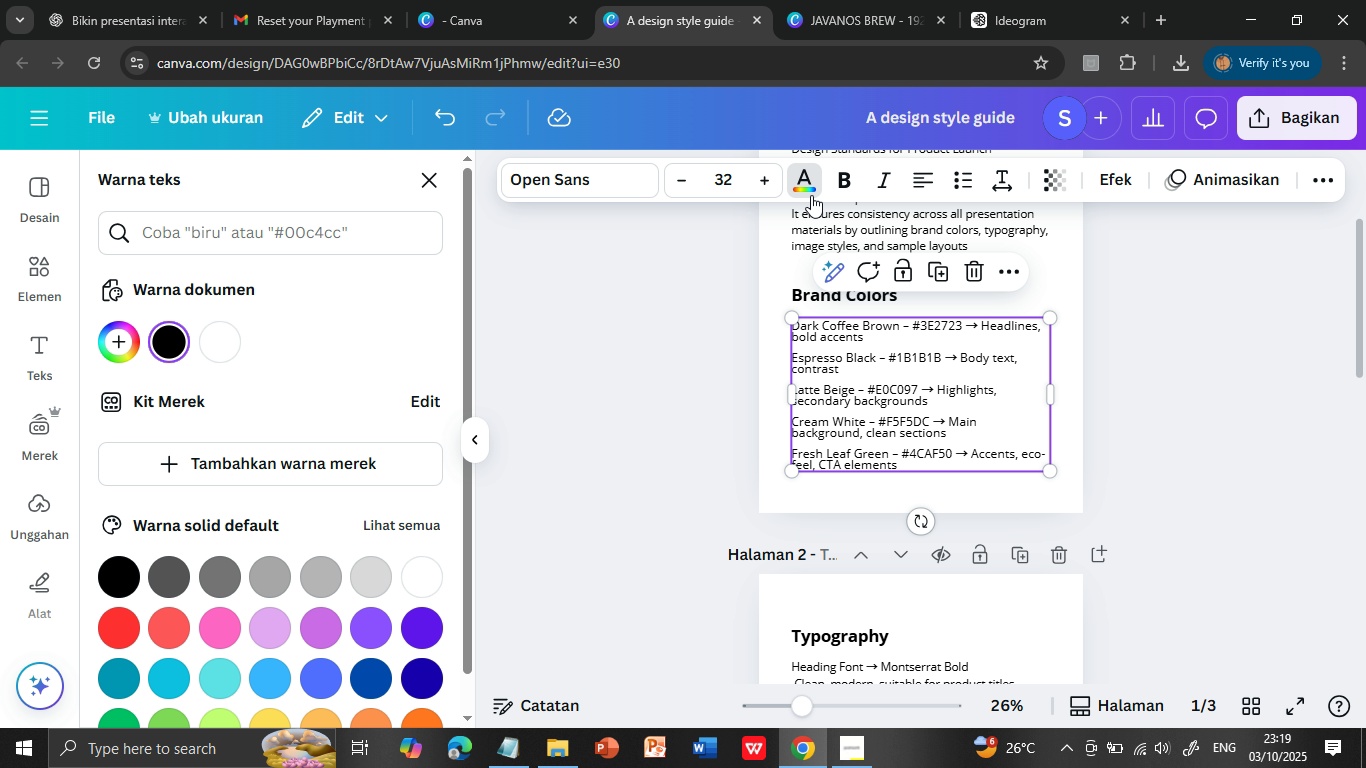 
left_click([228, 243])
 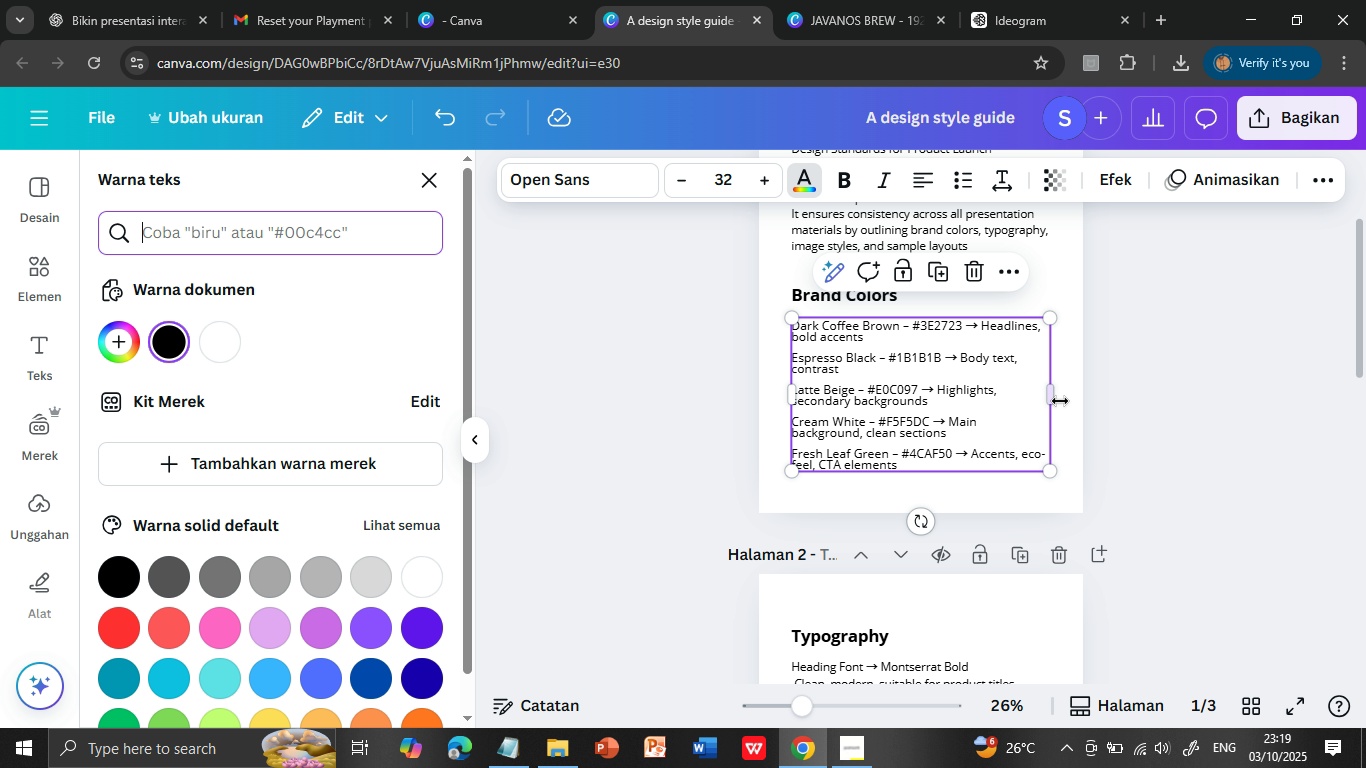 
left_click([1101, 430])
 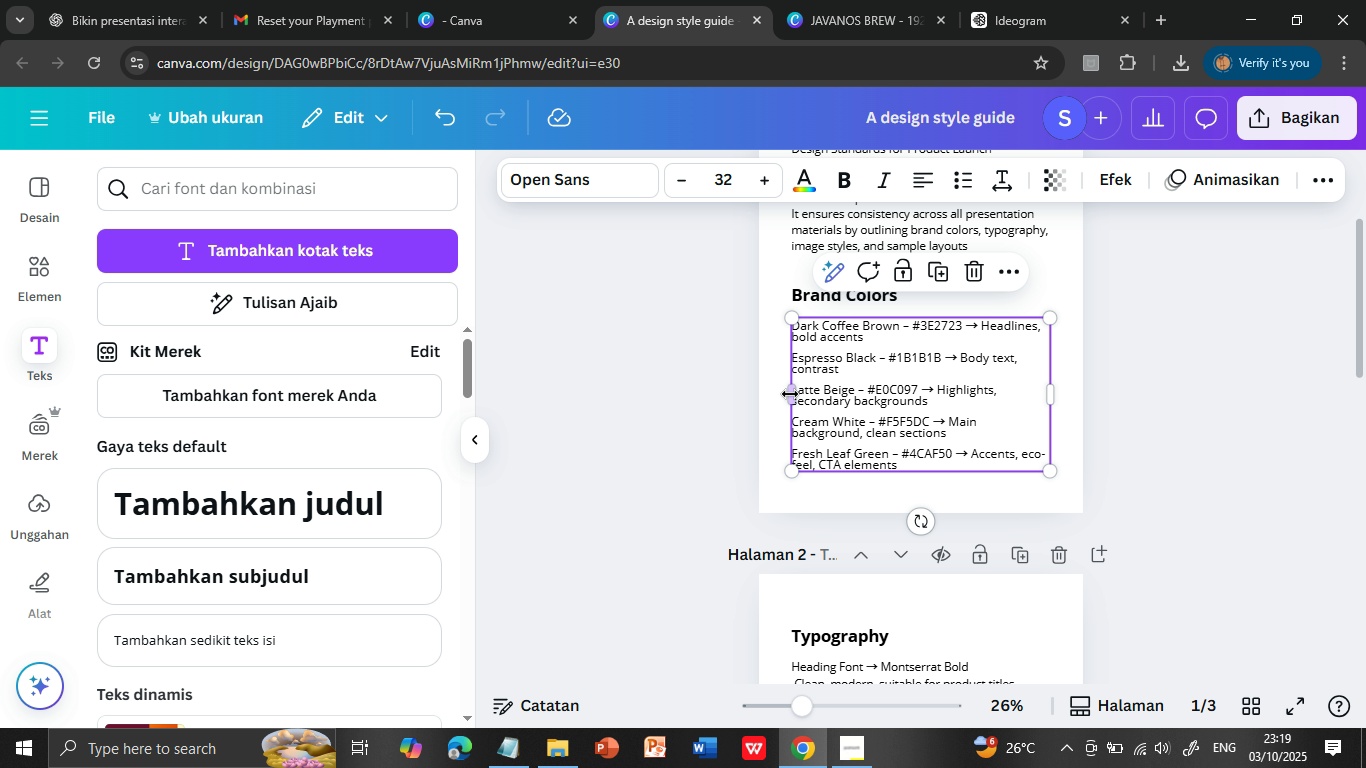 
left_click([903, 385])
 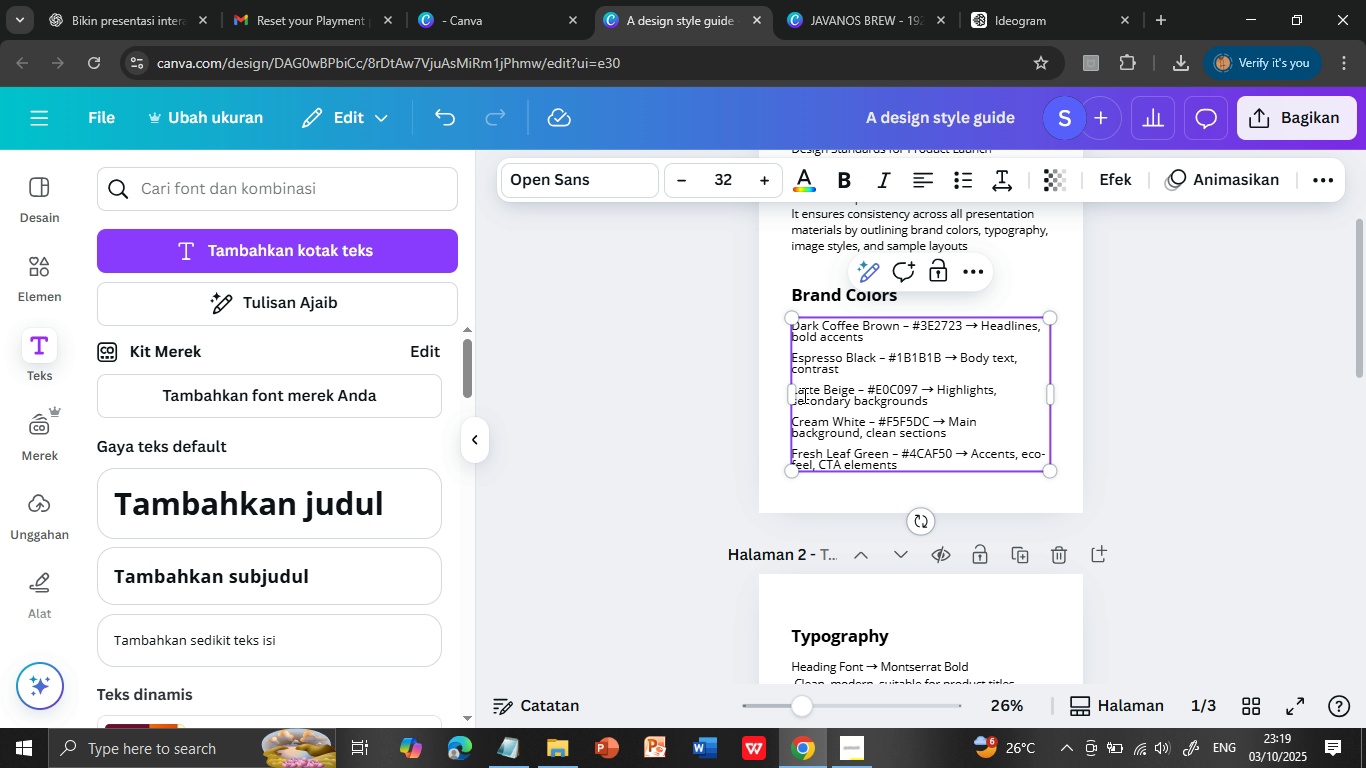 
left_click_drag(start_coordinate=[793, 396], to_coordinate=[810, 394])
 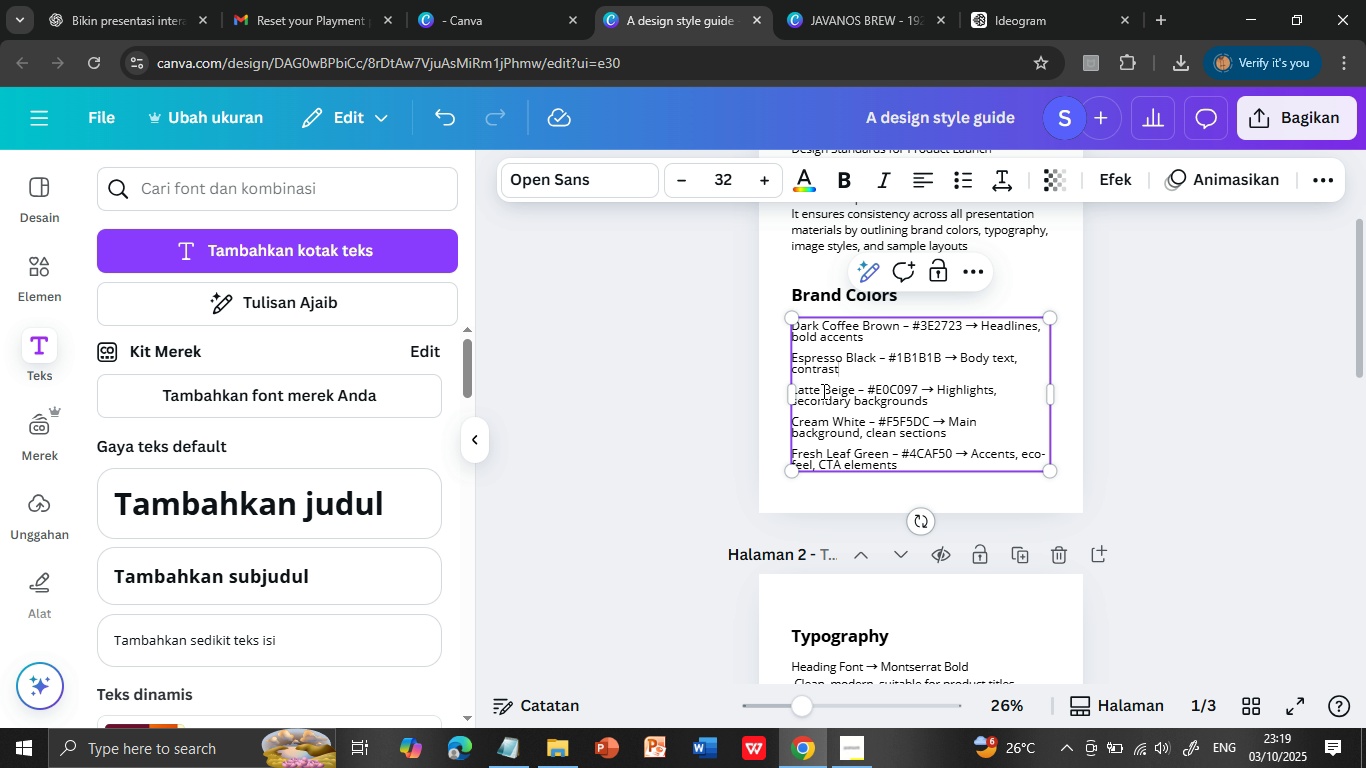 
left_click([886, 366])
 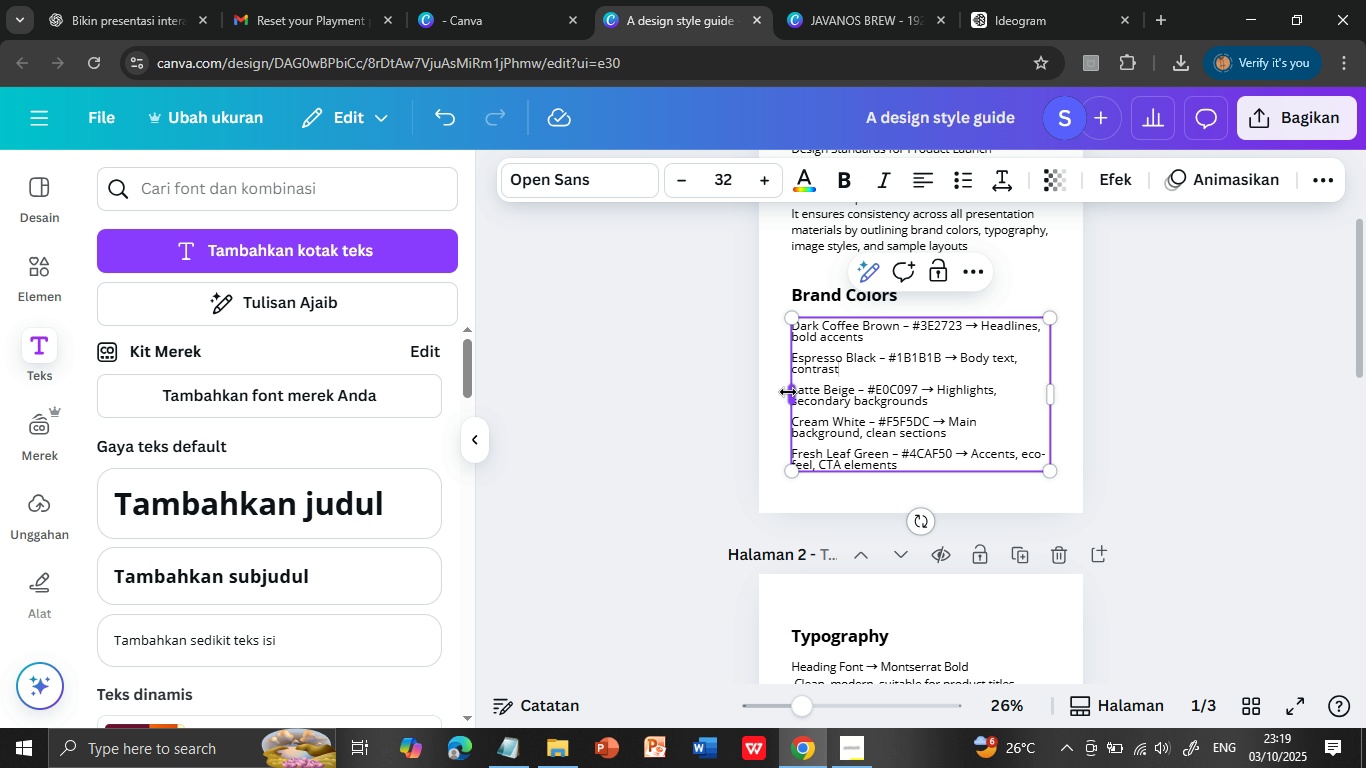 
left_click_drag(start_coordinate=[786, 392], to_coordinate=[842, 391])
 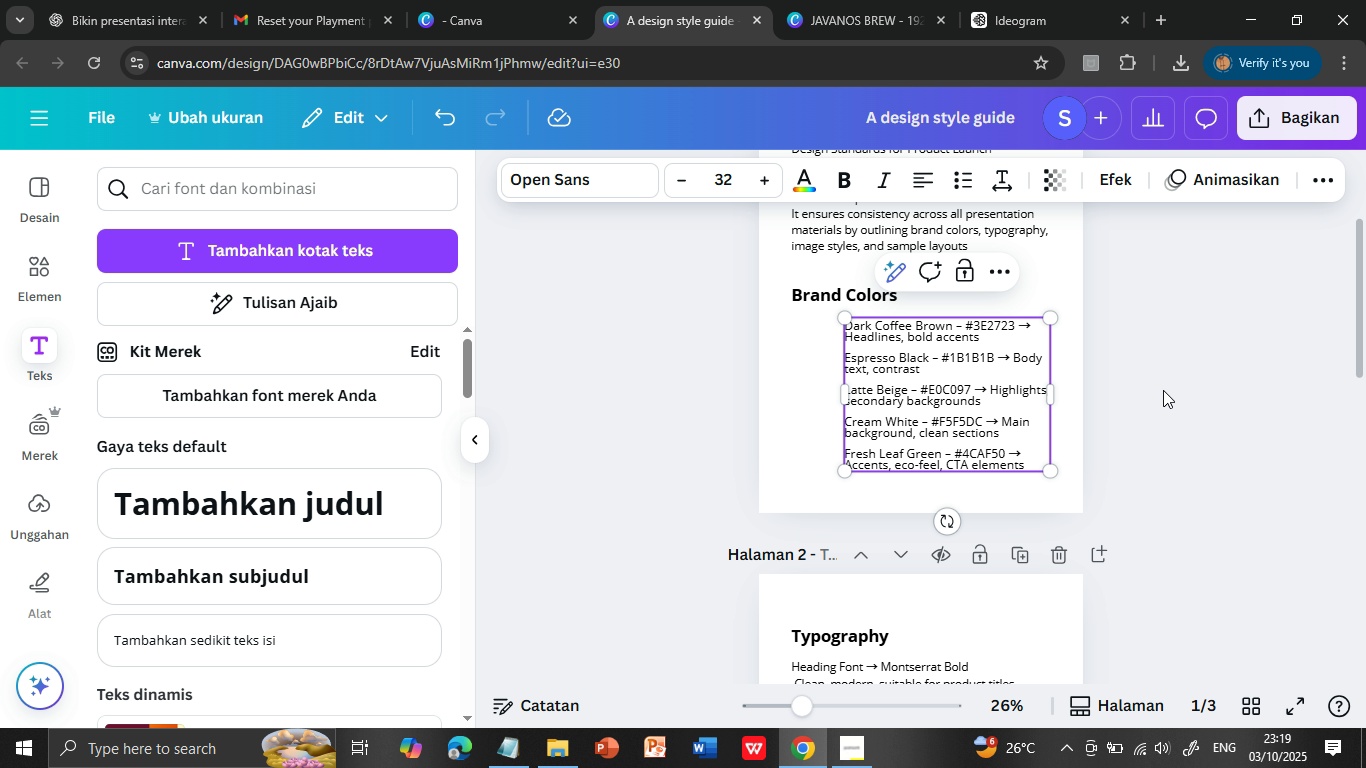 
left_click([1163, 390])
 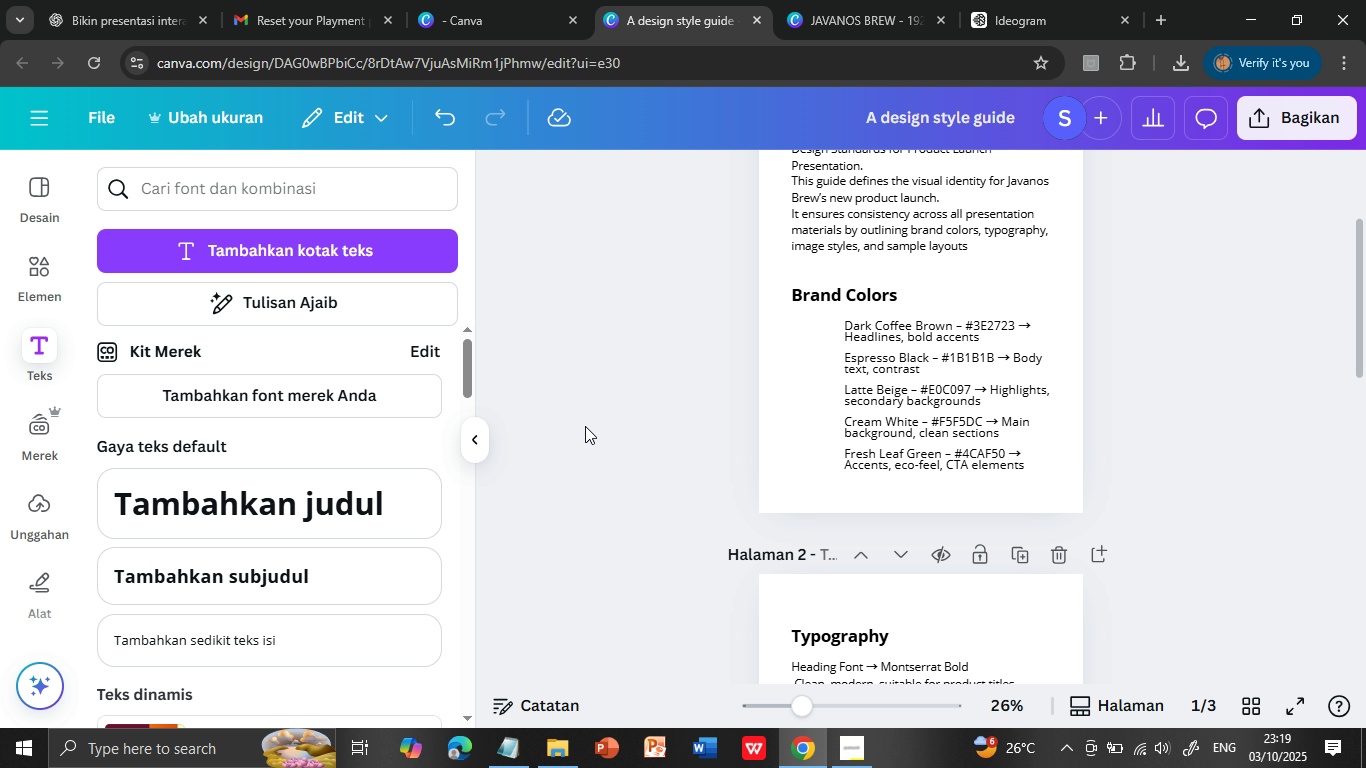 
wait(5.93)
 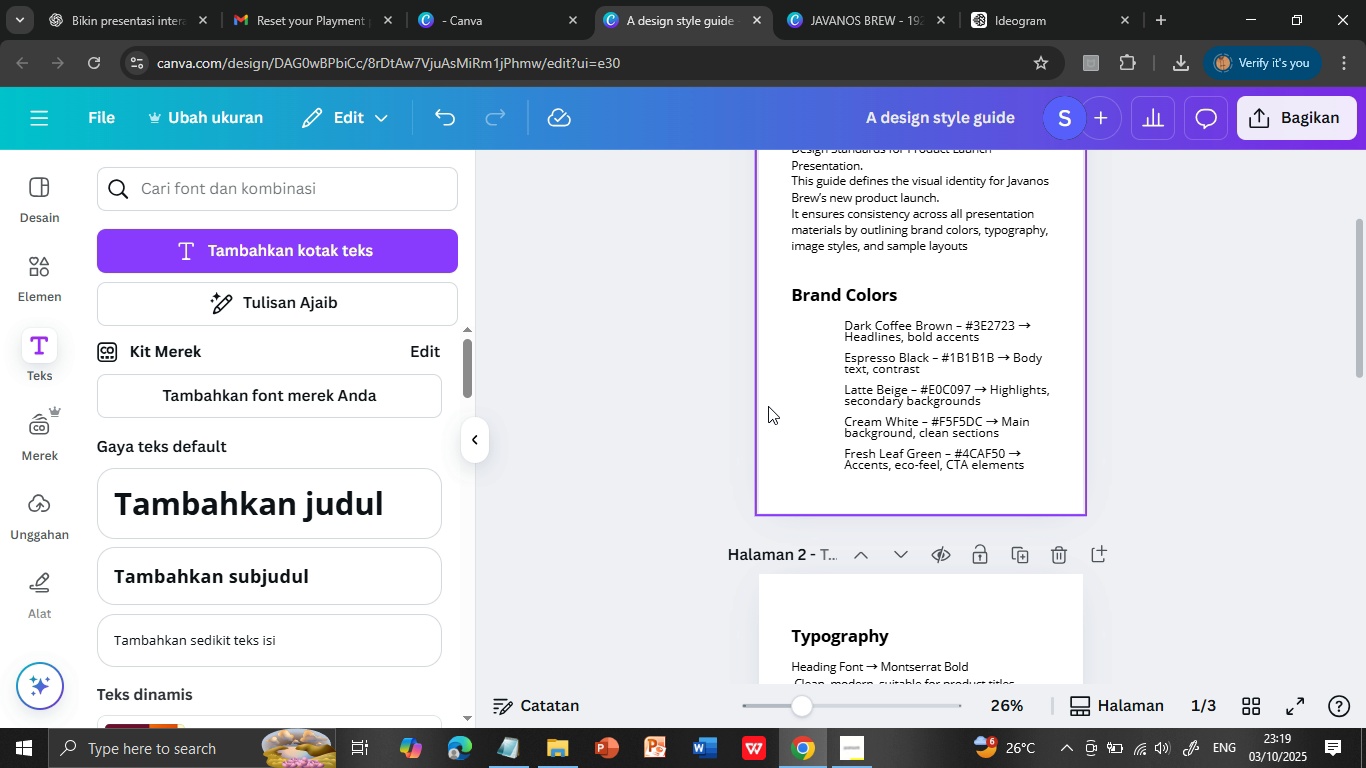 
left_click([31, 275])
 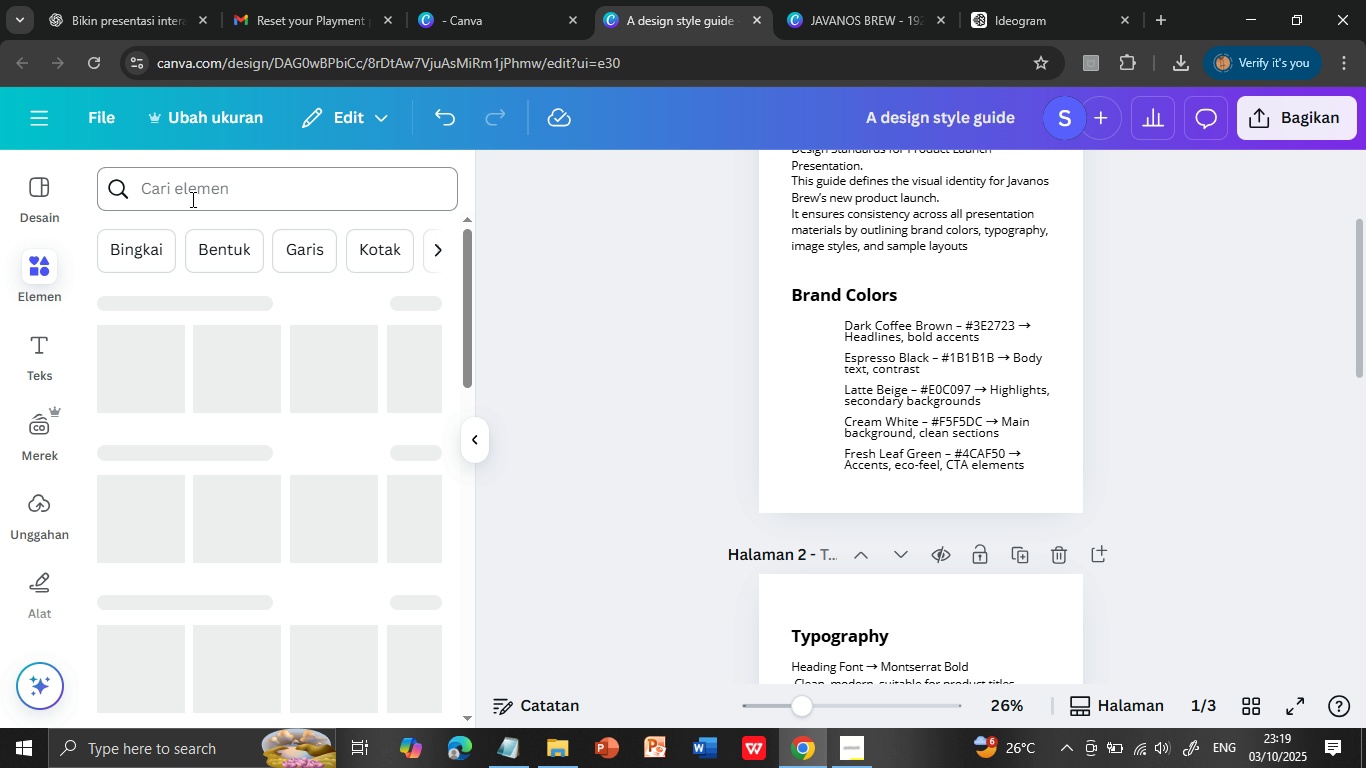 
left_click([191, 199])
 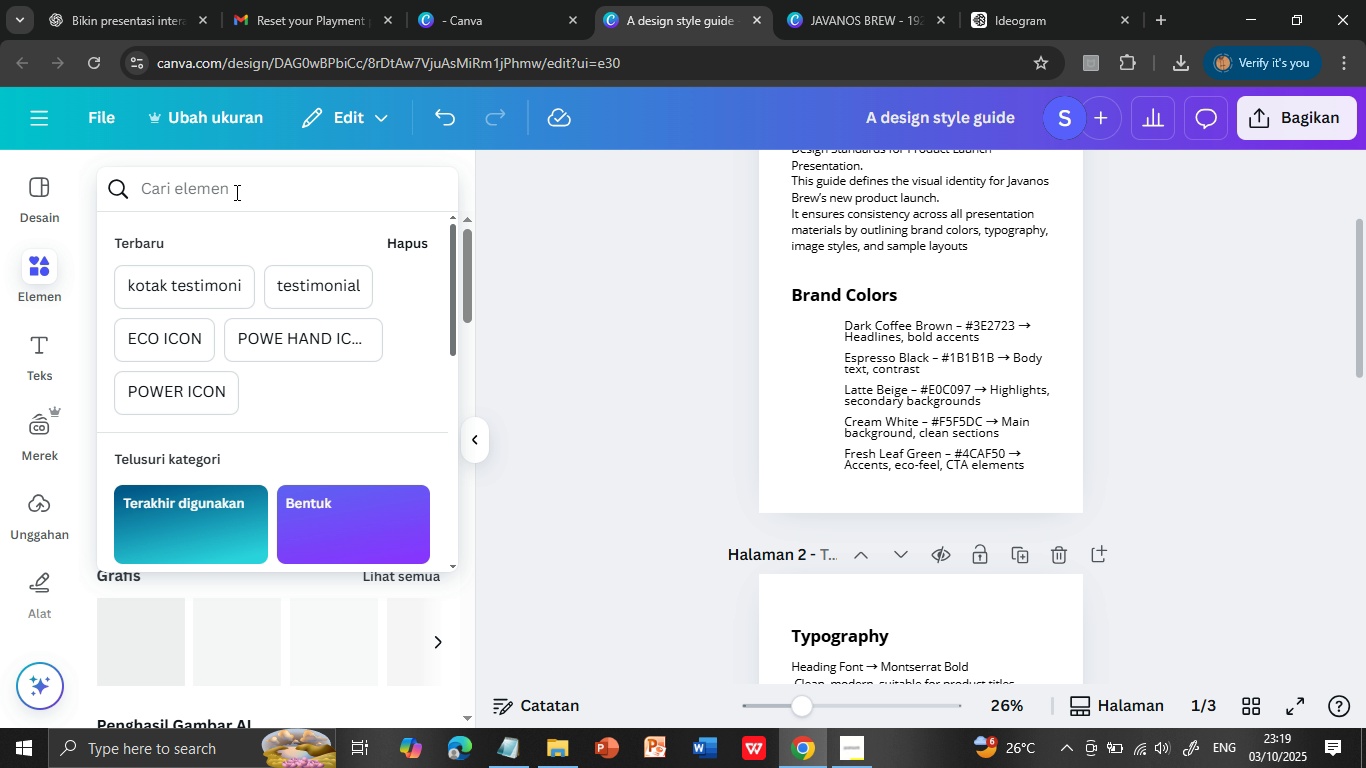 
type(ulat)
 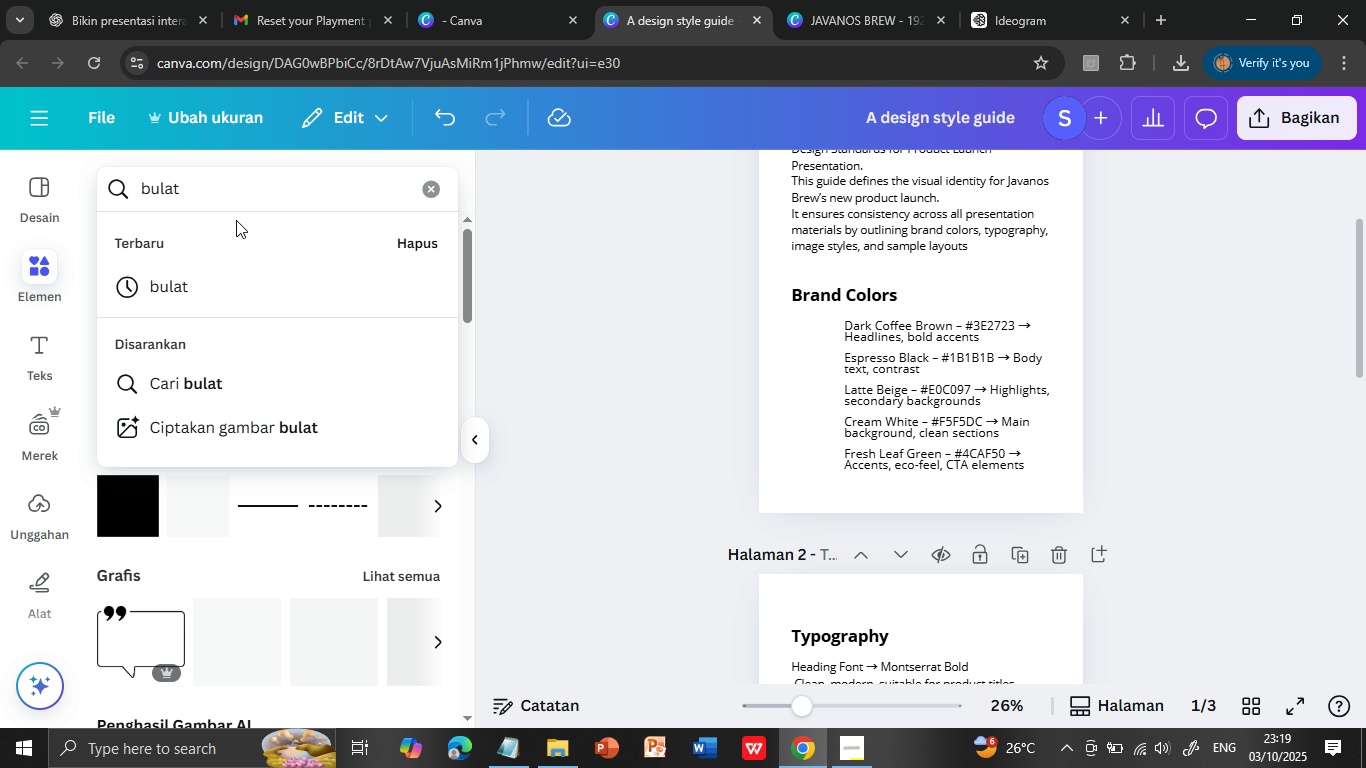 
left_click([183, 279])
 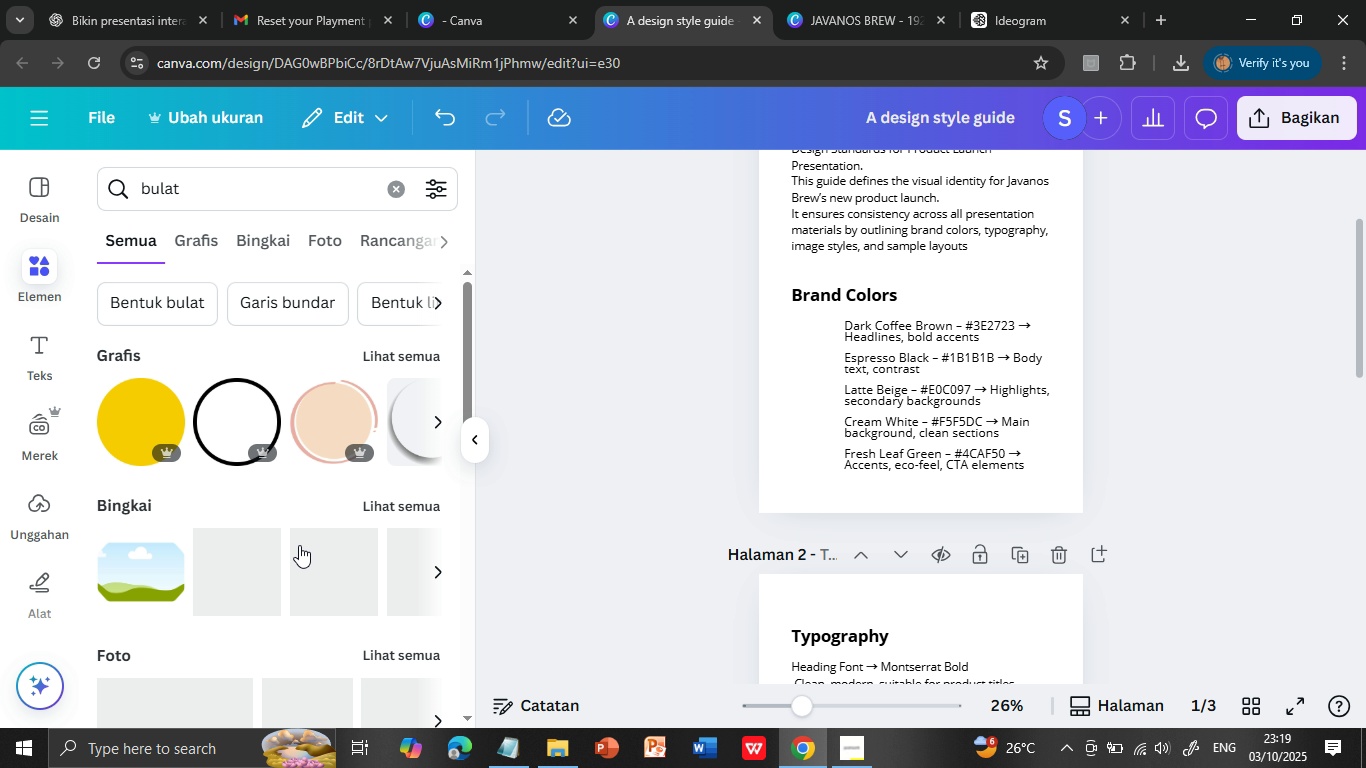 
wait(6.36)
 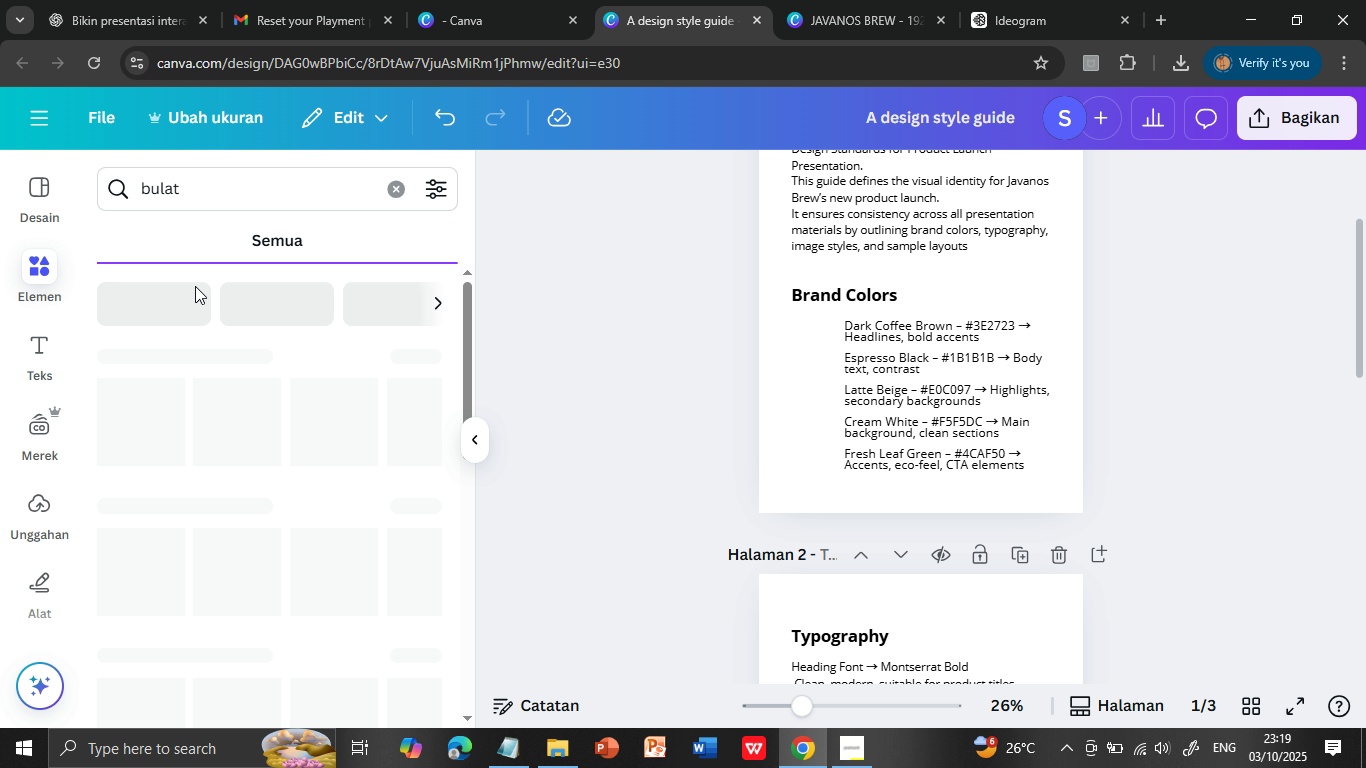 
scroll: coordinate [296, 529], scroll_direction: down, amount: 1.0
 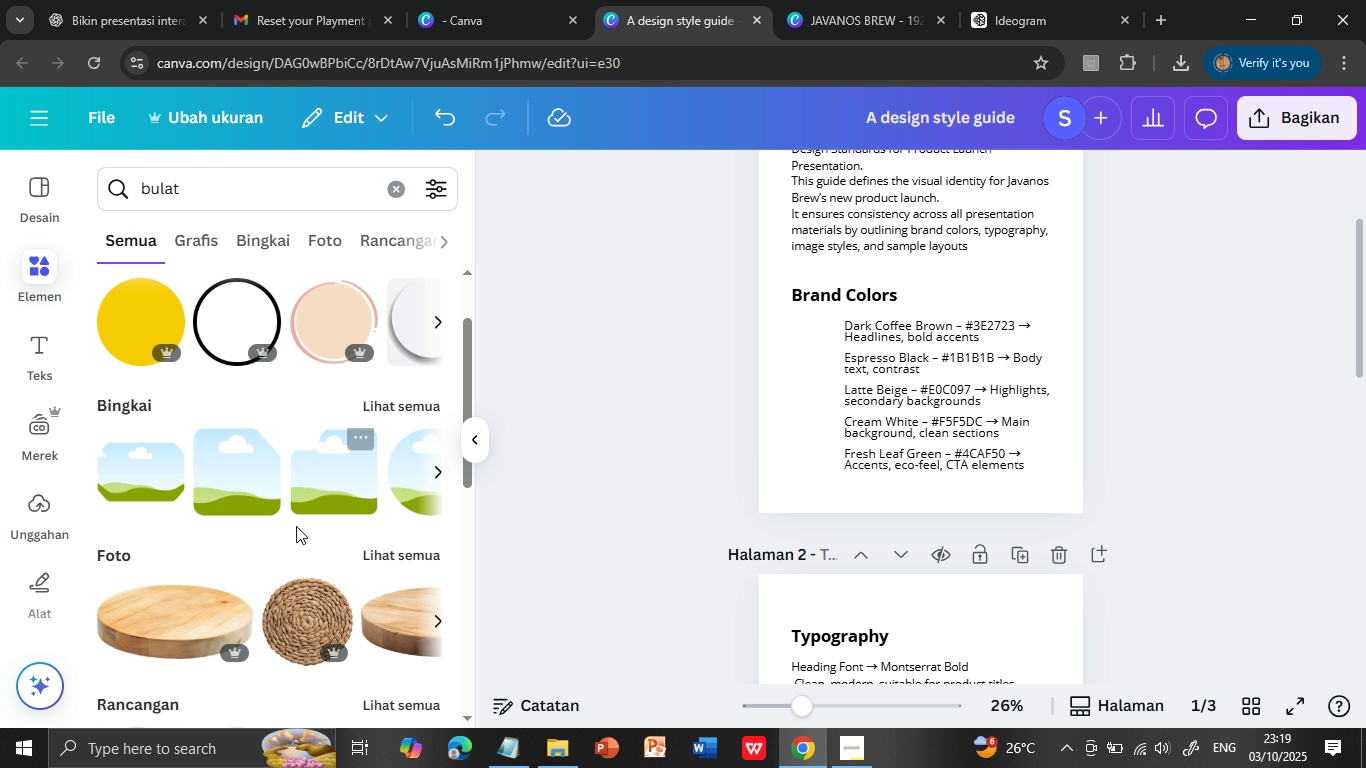 
scroll: coordinate [289, 496], scroll_direction: up, amount: 1.0
 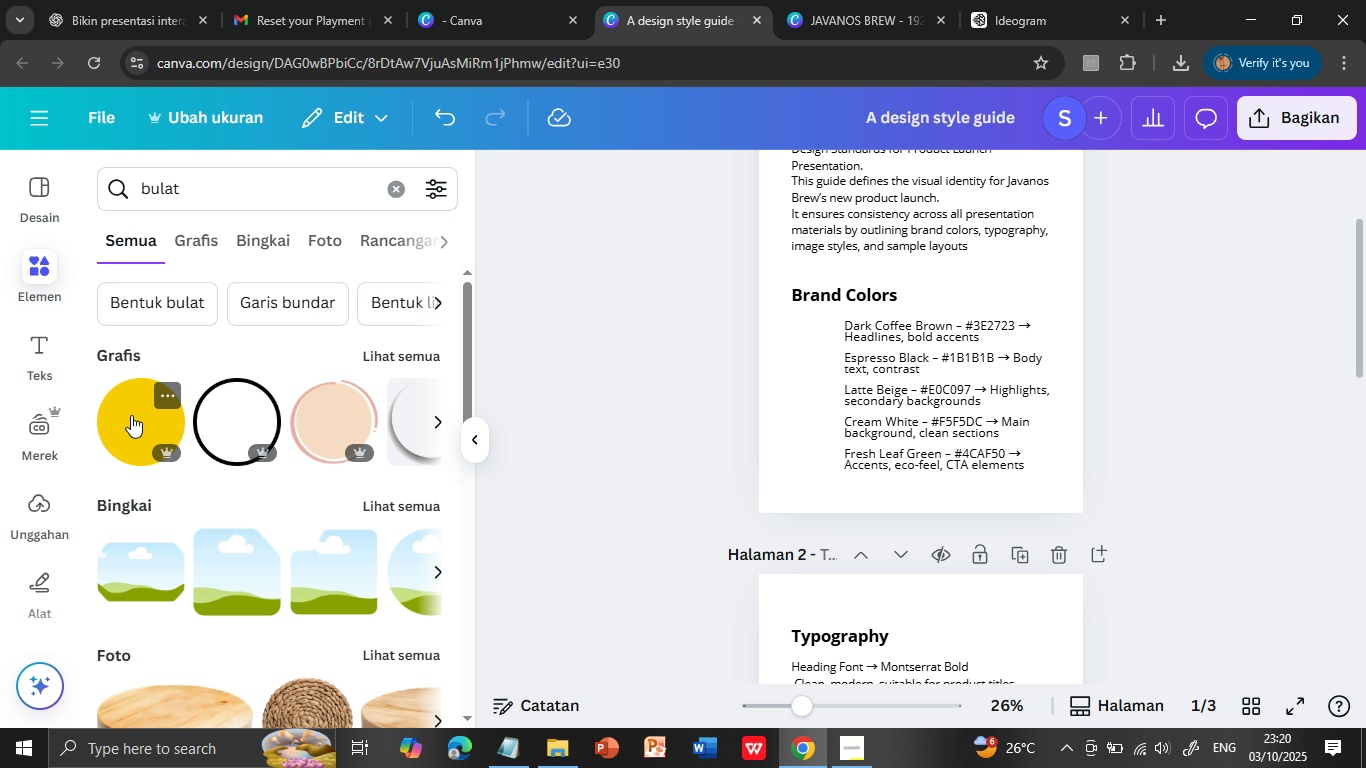 
left_click([126, 417])
 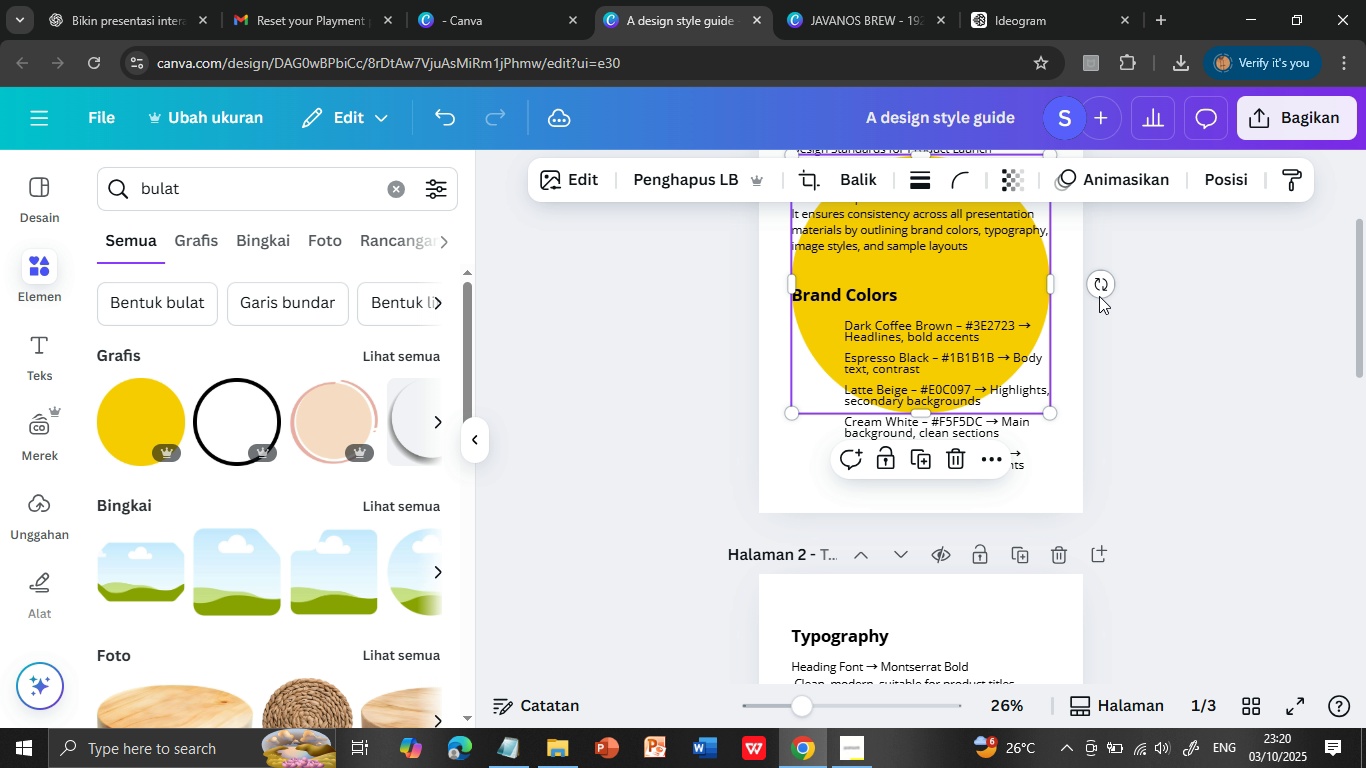 
scroll: coordinate [1081, 340], scroll_direction: up, amount: 2.0
 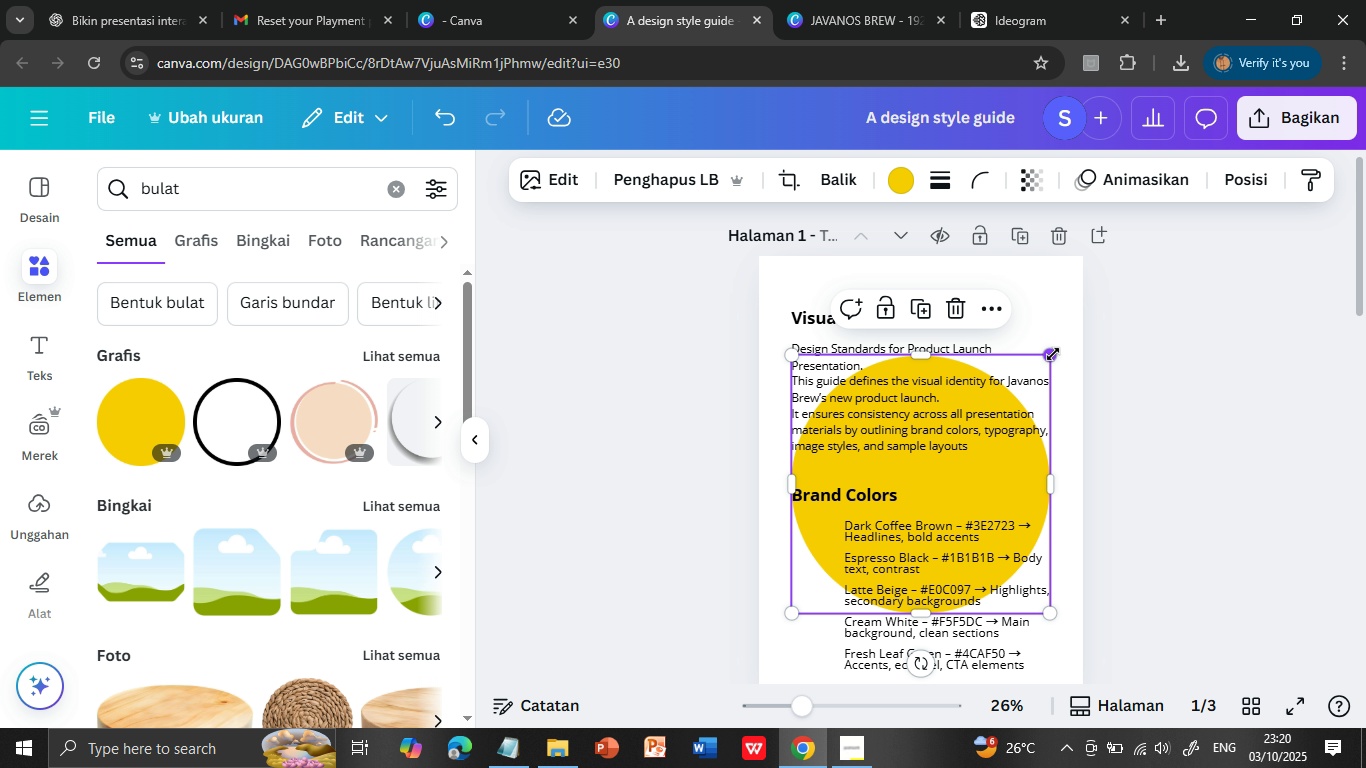 
left_click_drag(start_coordinate=[1053, 354], to_coordinate=[824, 560])
 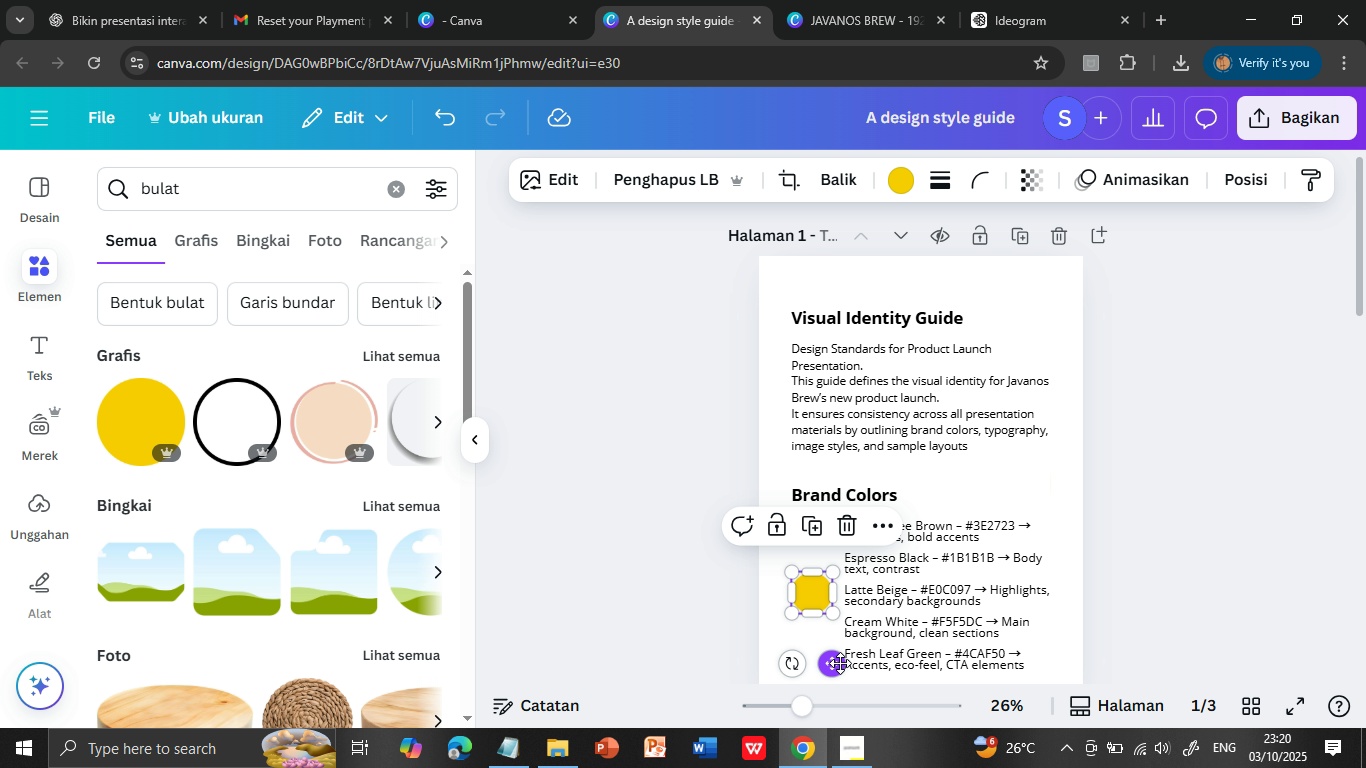 
left_click_drag(start_coordinate=[840, 663], to_coordinate=[840, 603])
 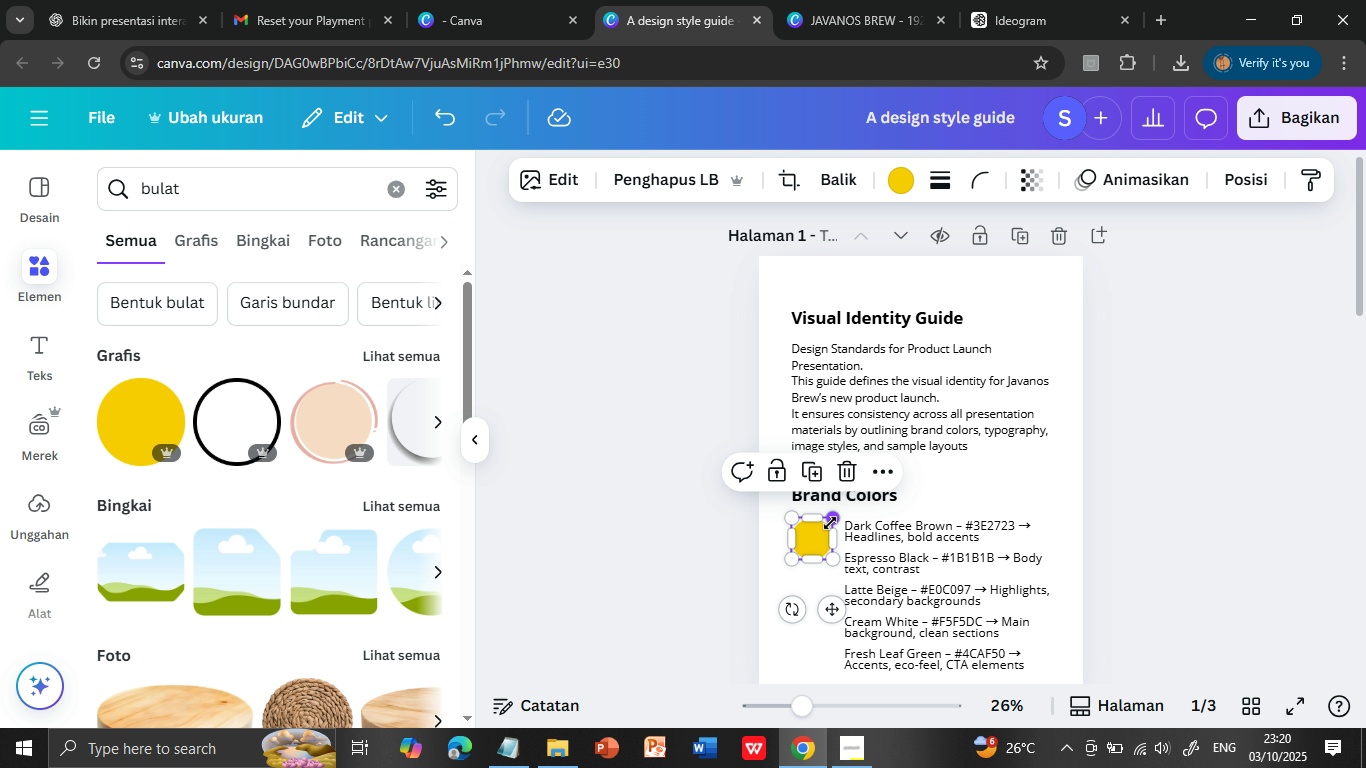 
left_click_drag(start_coordinate=[832, 523], to_coordinate=[823, 528])
 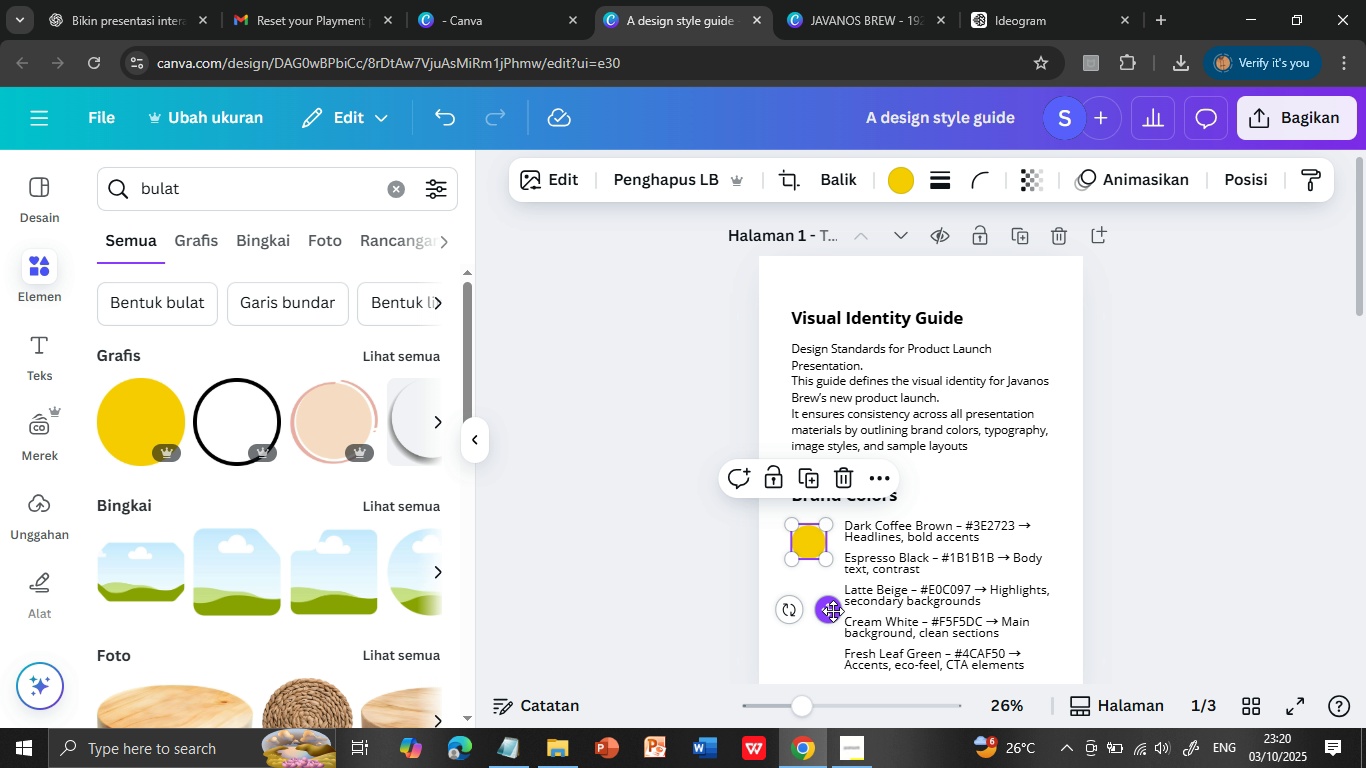 
left_click_drag(start_coordinate=[833, 611], to_coordinate=[840, 599])
 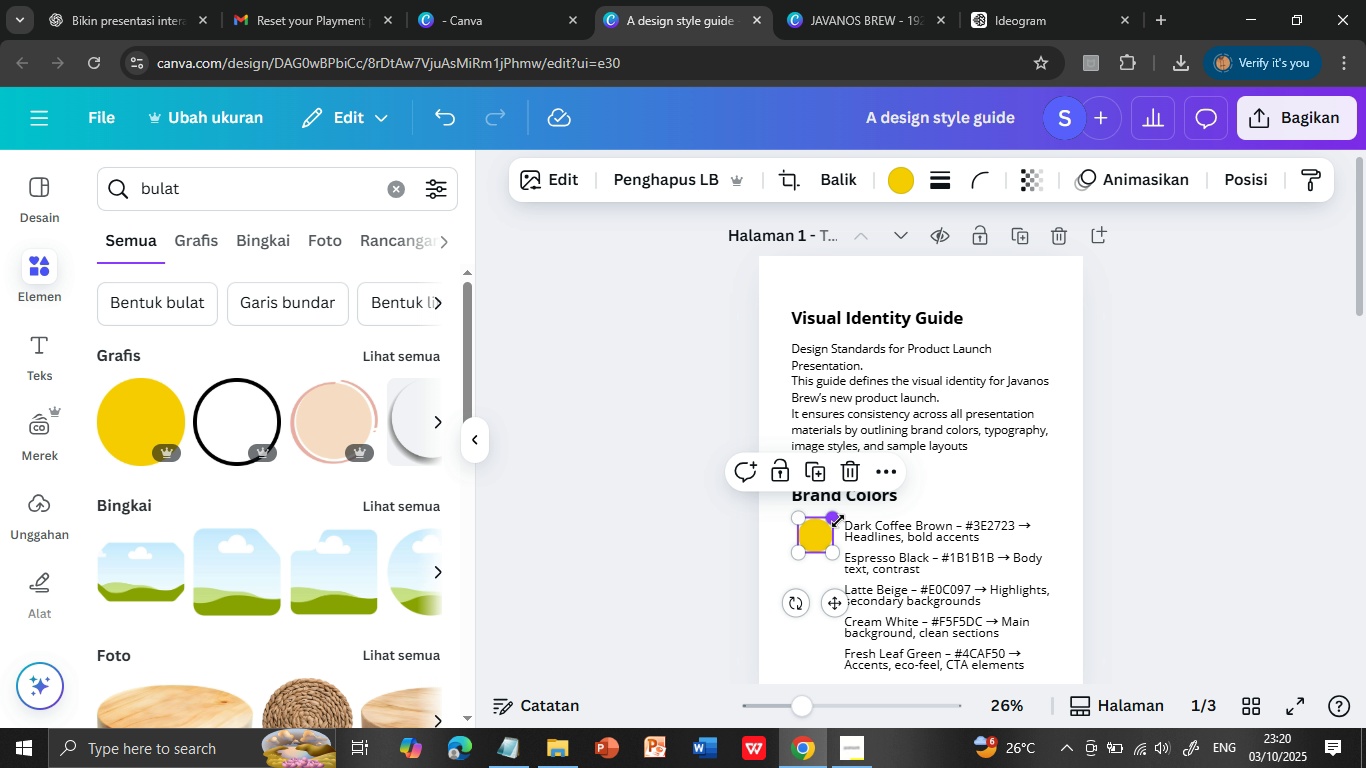 
left_click_drag(start_coordinate=[836, 521], to_coordinate=[828, 526])
 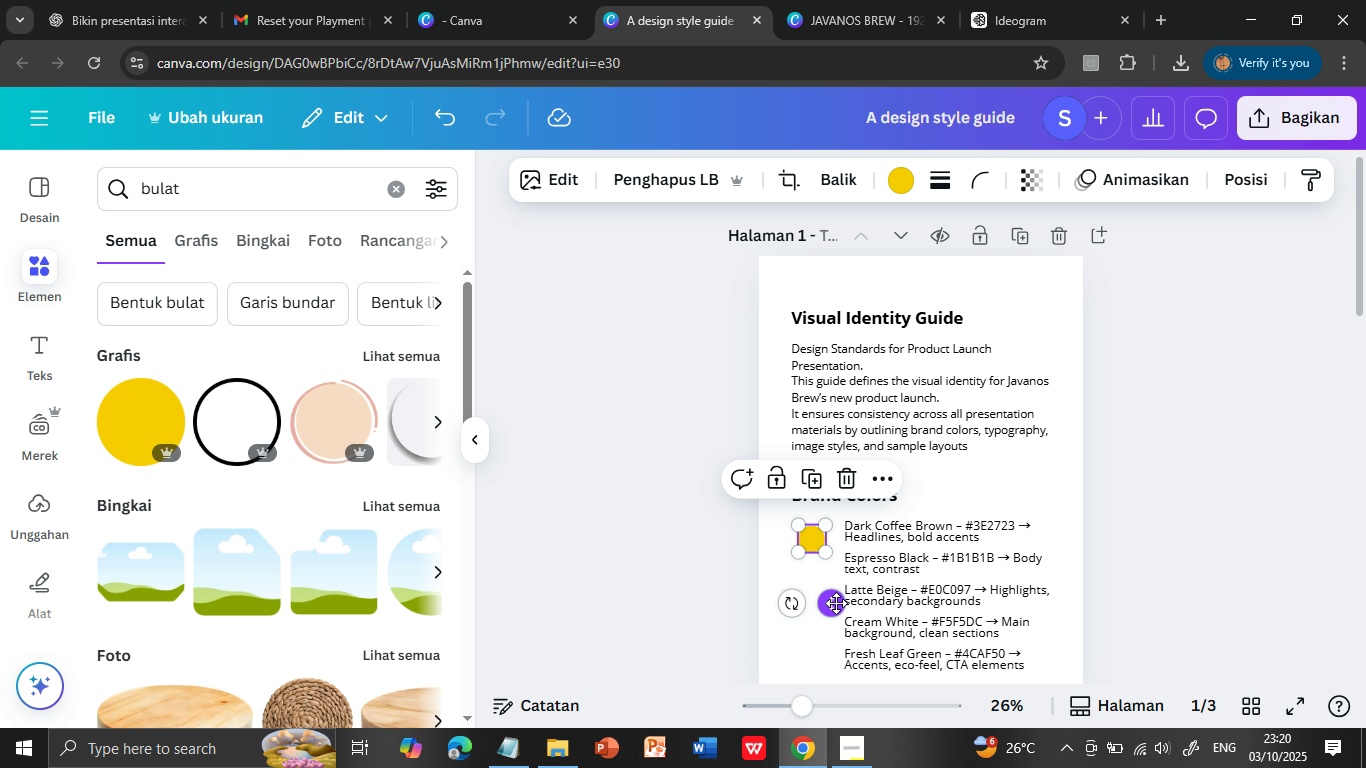 
left_click_drag(start_coordinate=[835, 603], to_coordinate=[841, 596])
 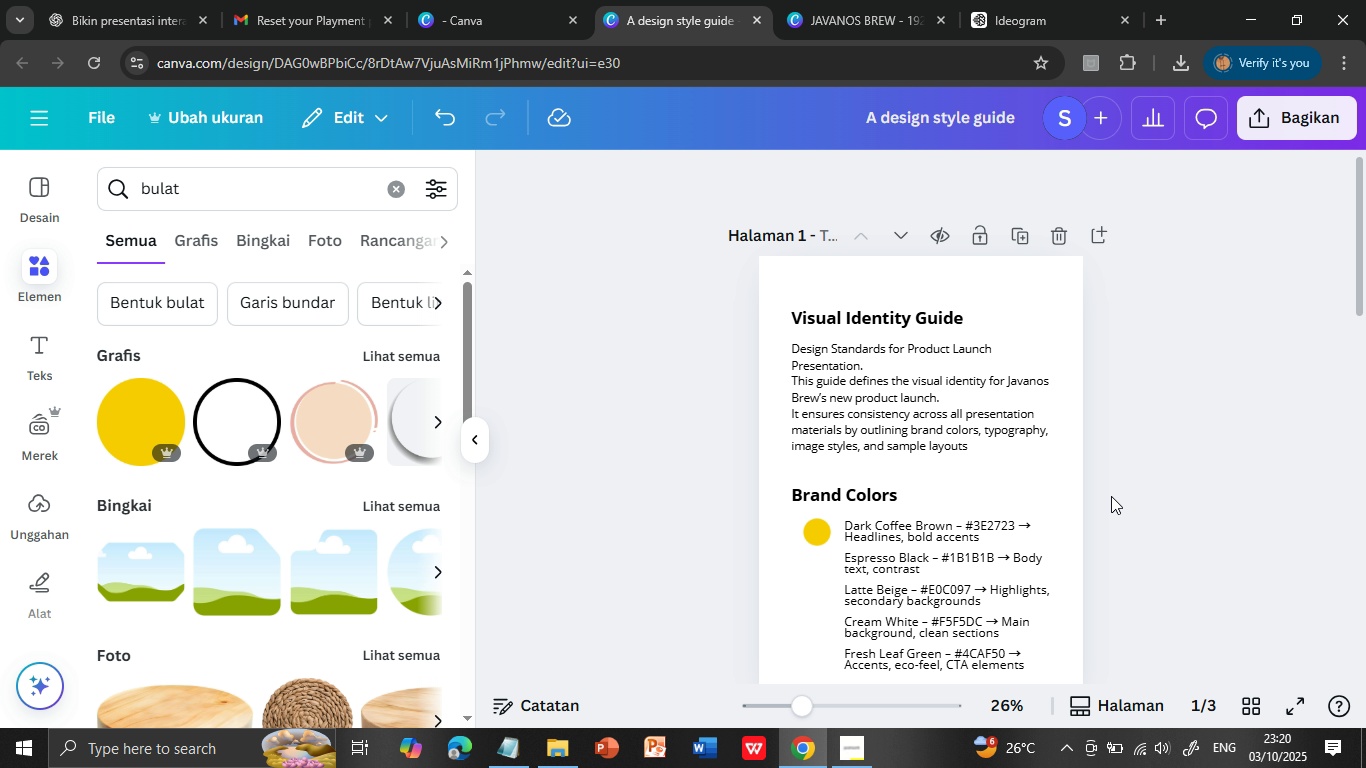 
left_click([1111, 497])
 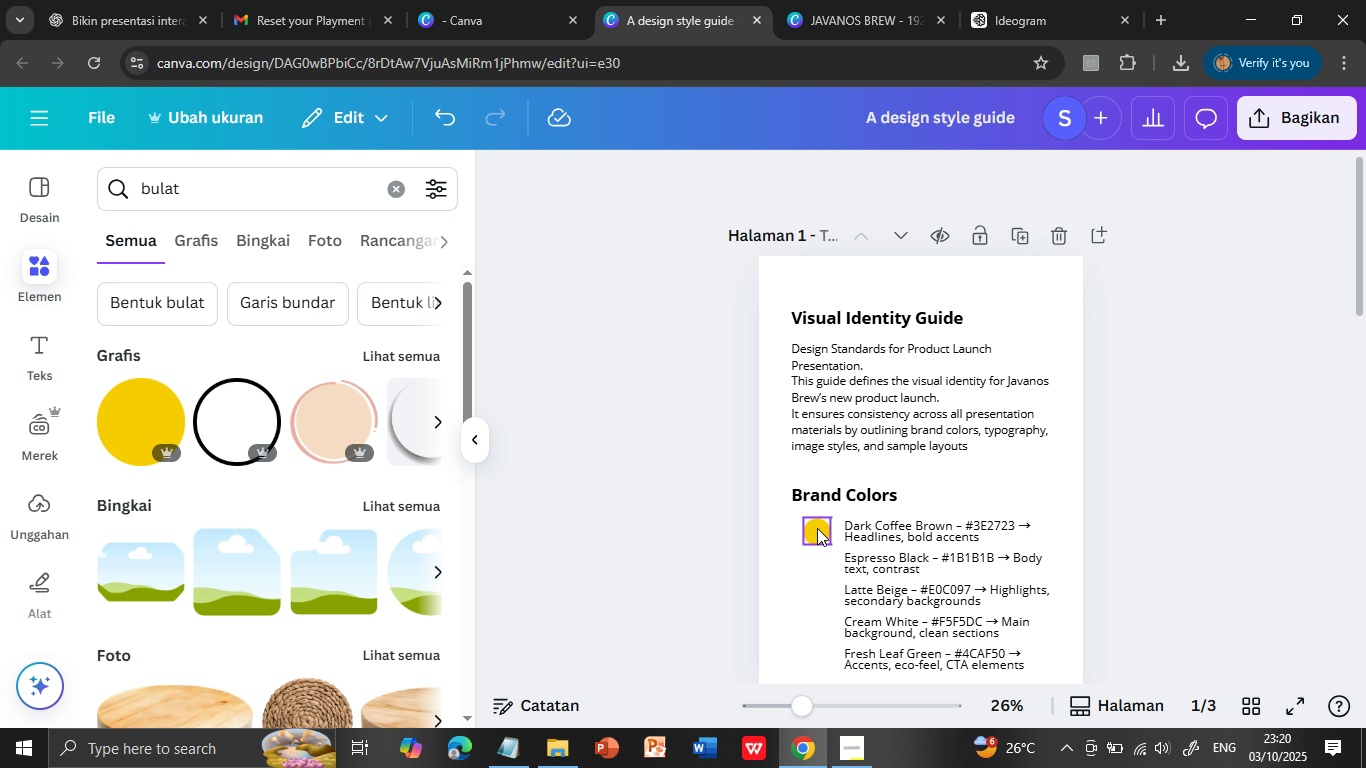 
left_click([817, 528])
 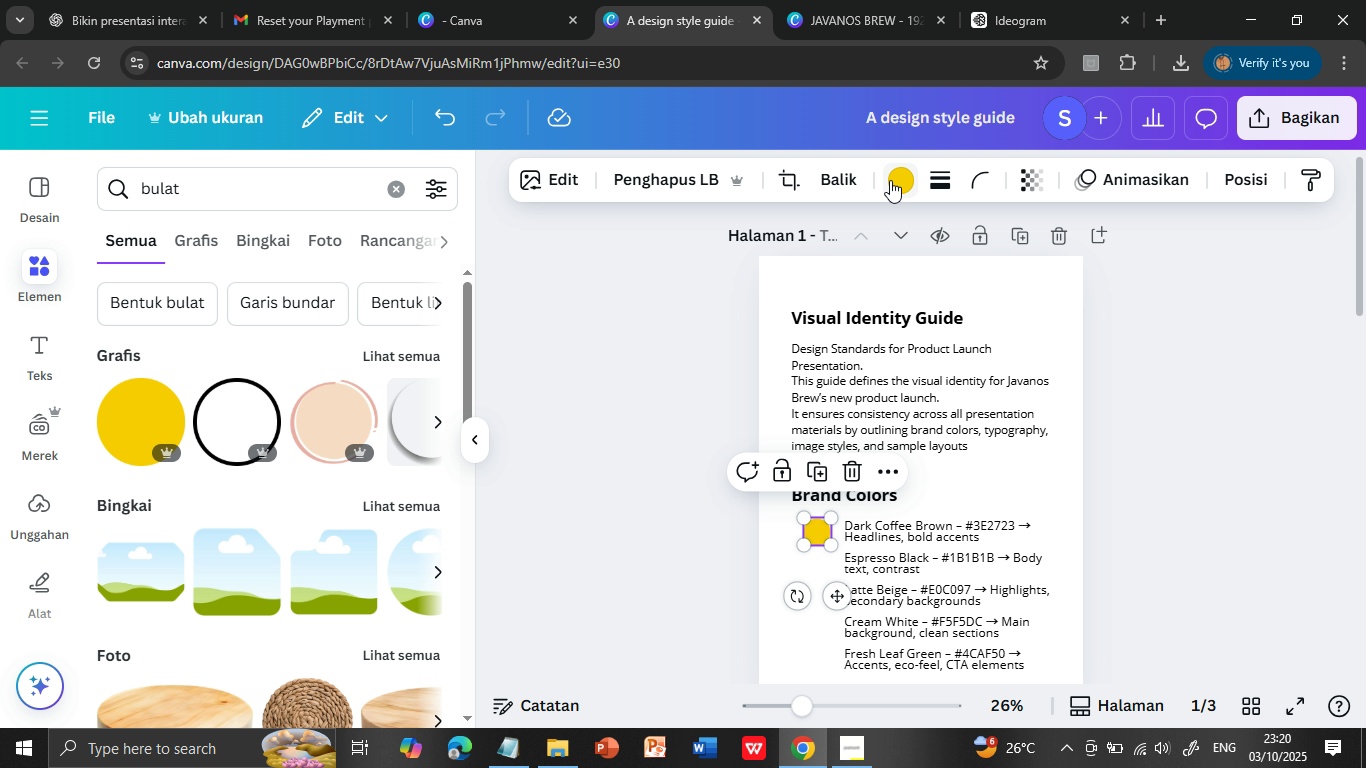 
left_click([893, 179])
 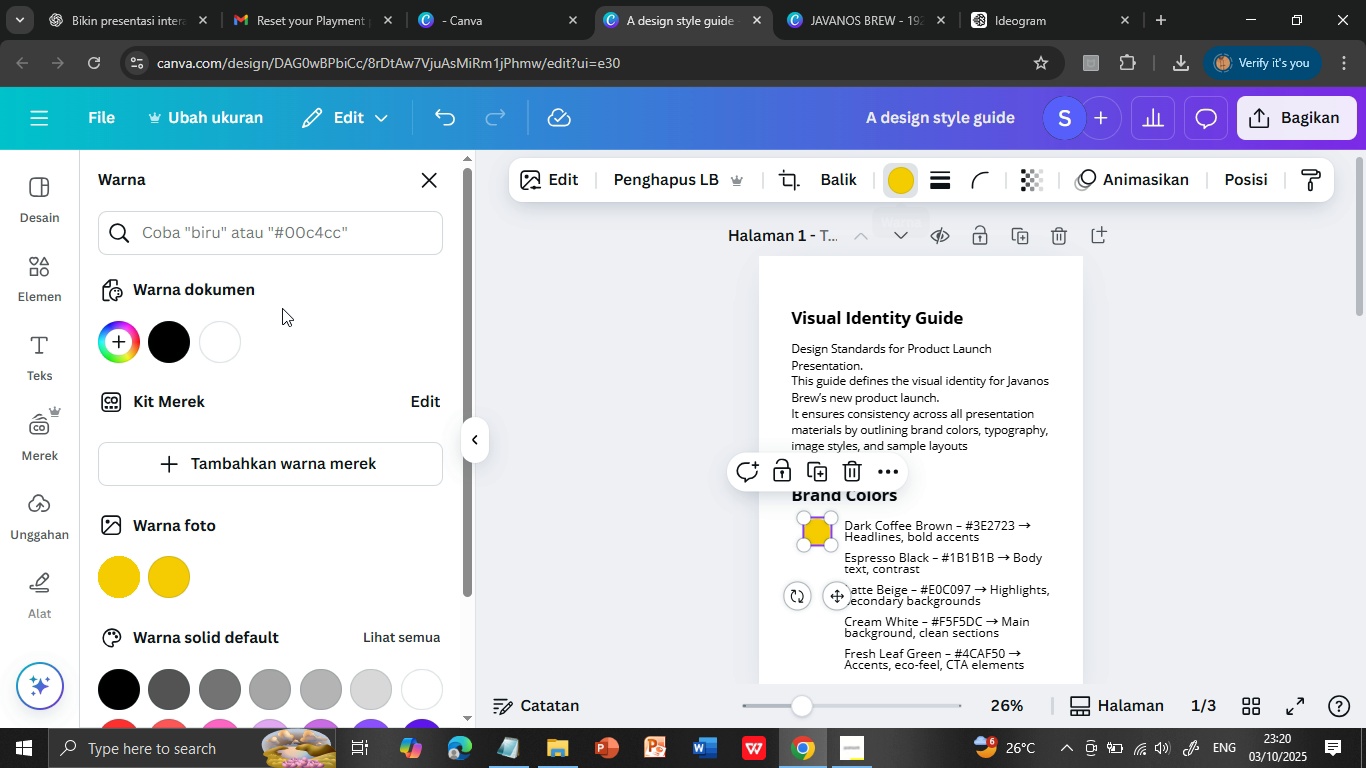 
left_click([273, 243])
 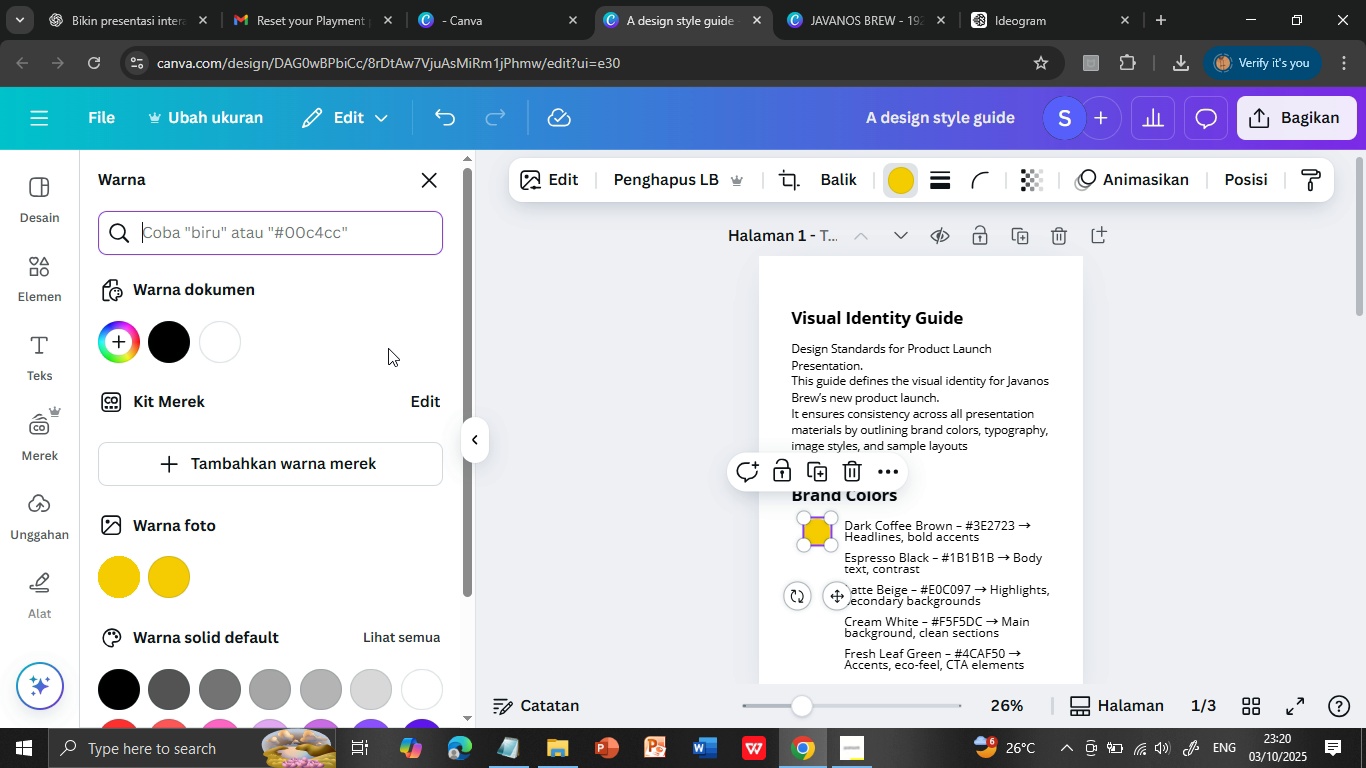 
wait(5.74)
 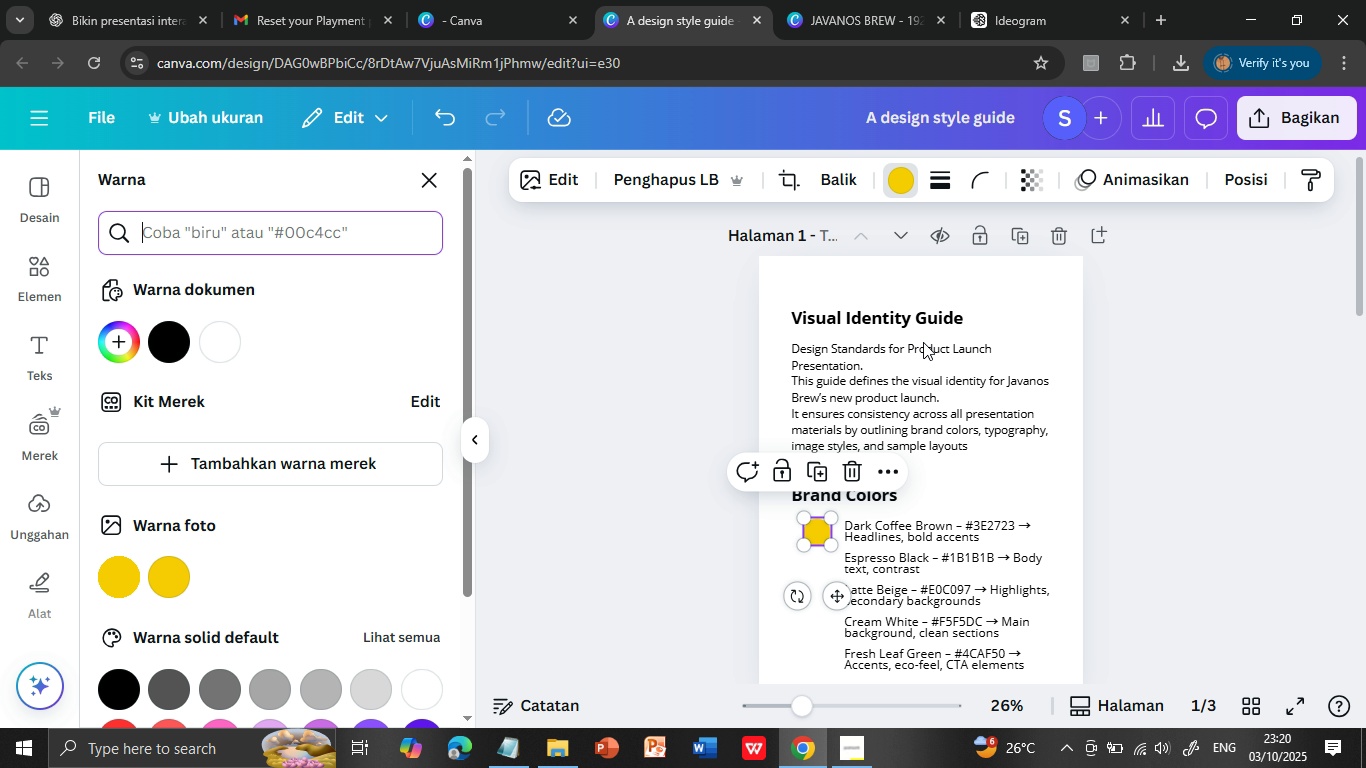 
left_click([341, 240])
 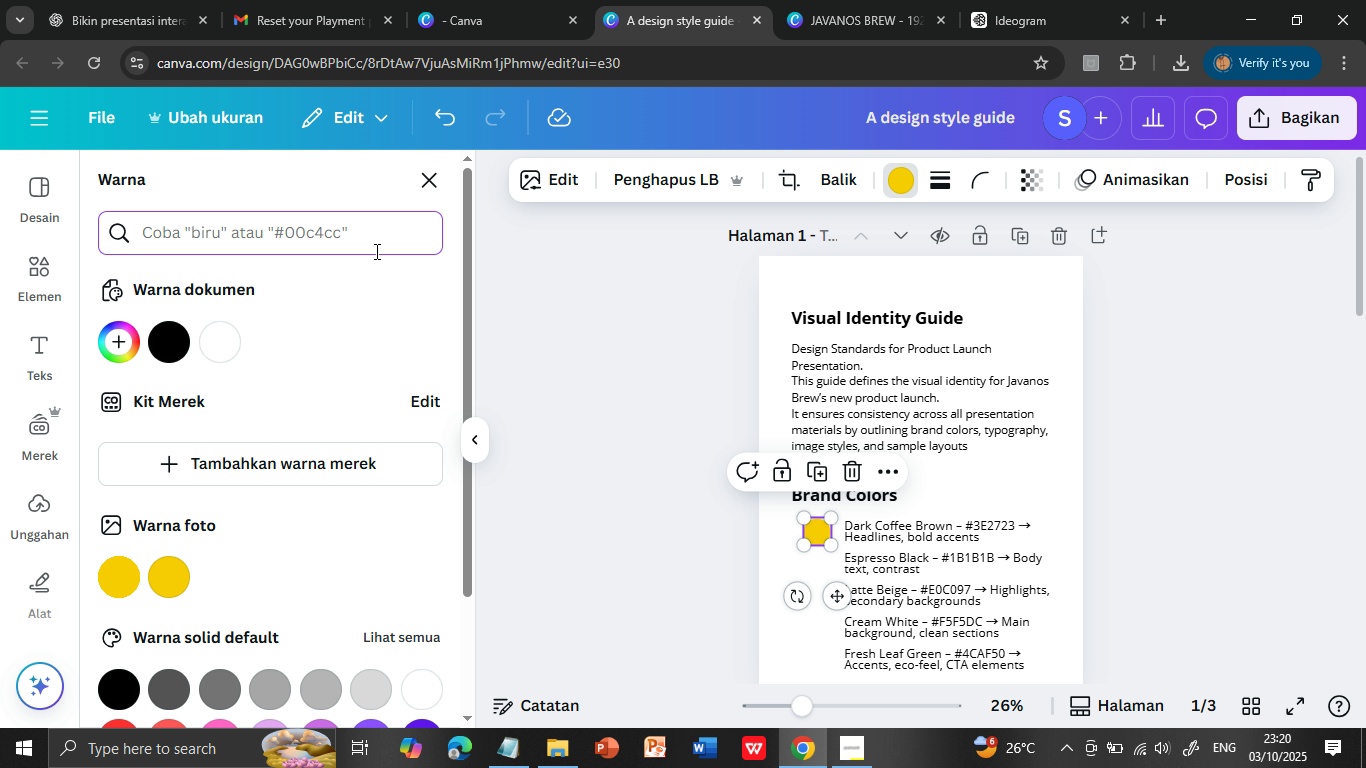 
type(#3E2723)
 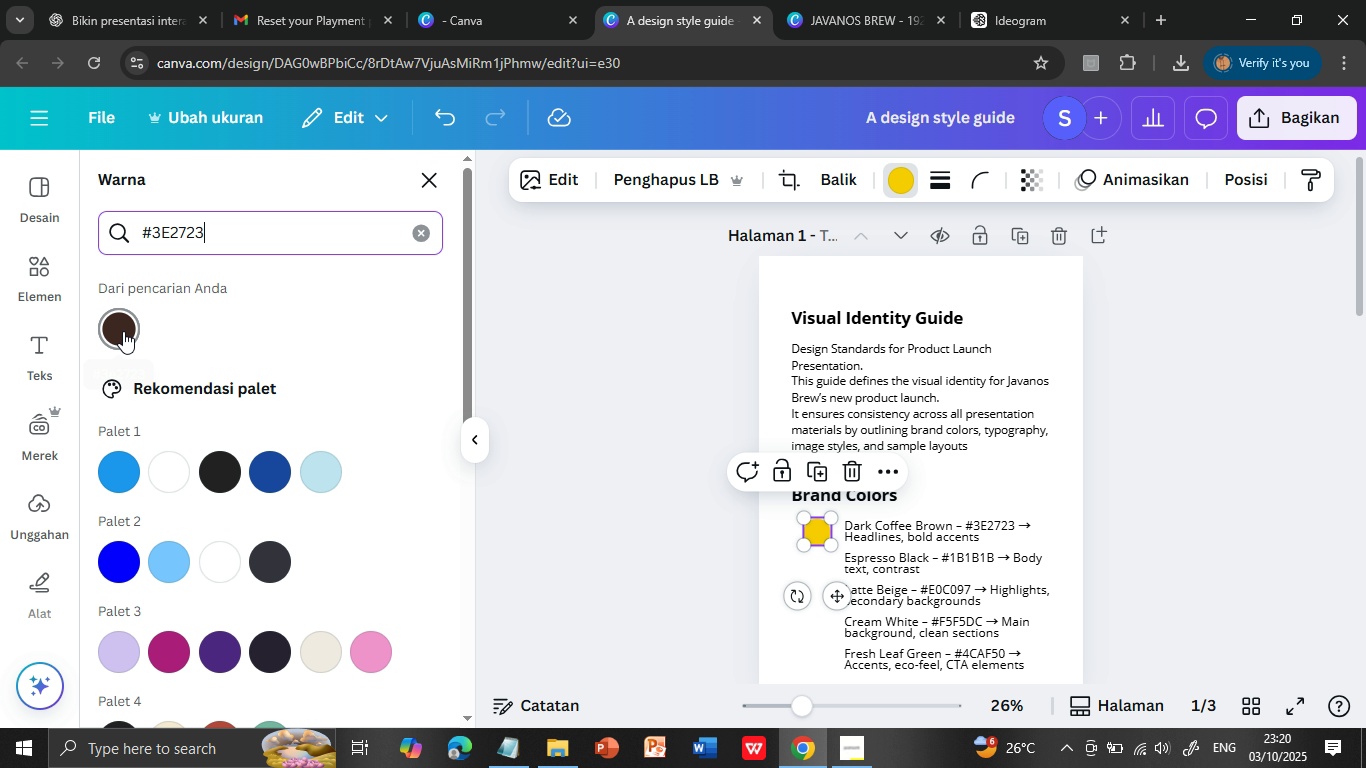 
left_click([122, 331])
 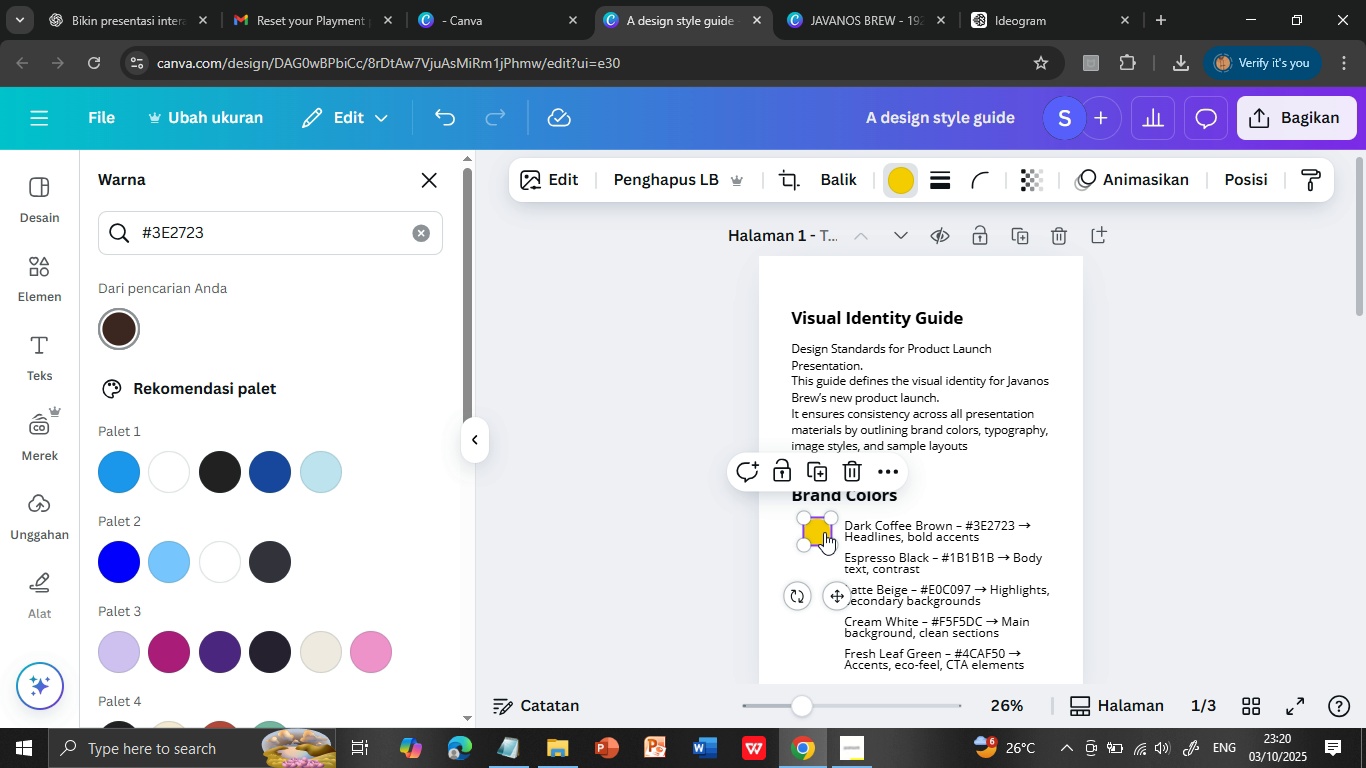 
wait(5.28)
 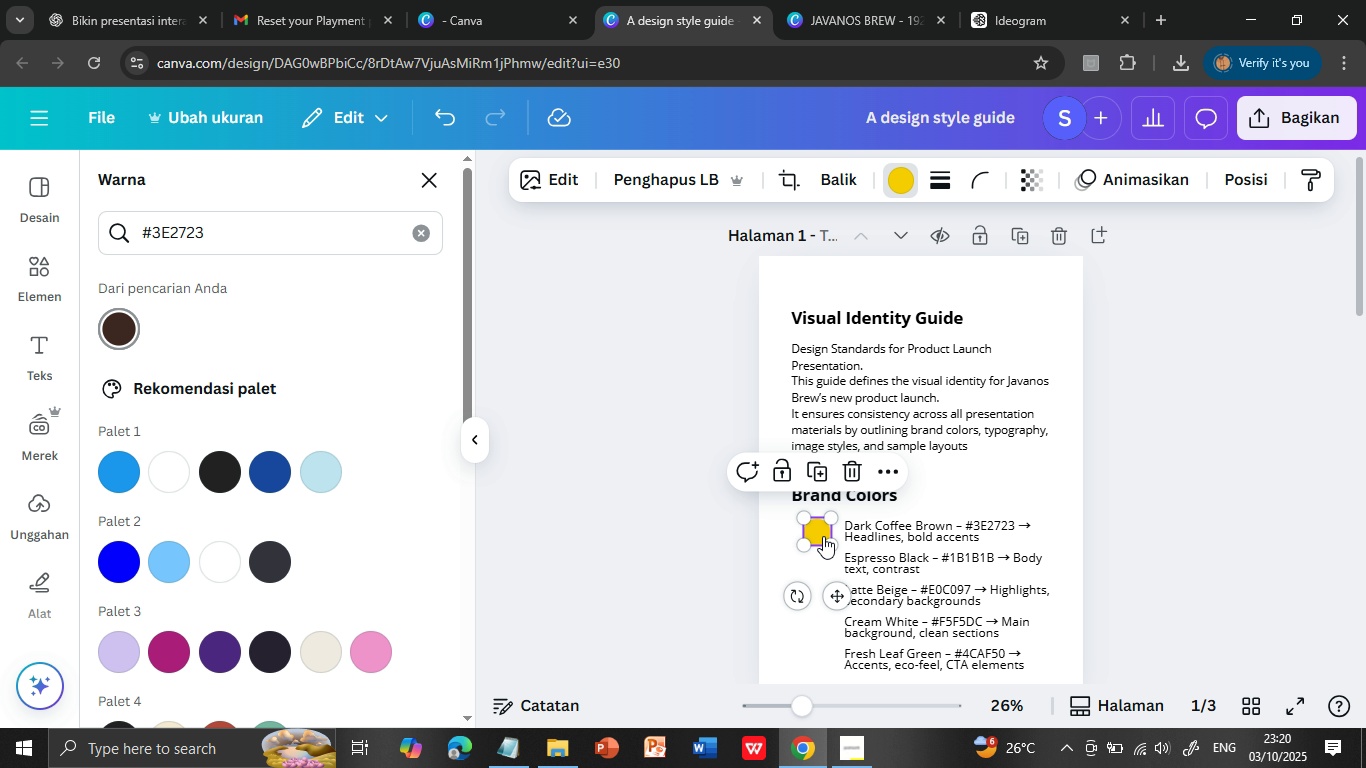 
left_click([823, 531])
 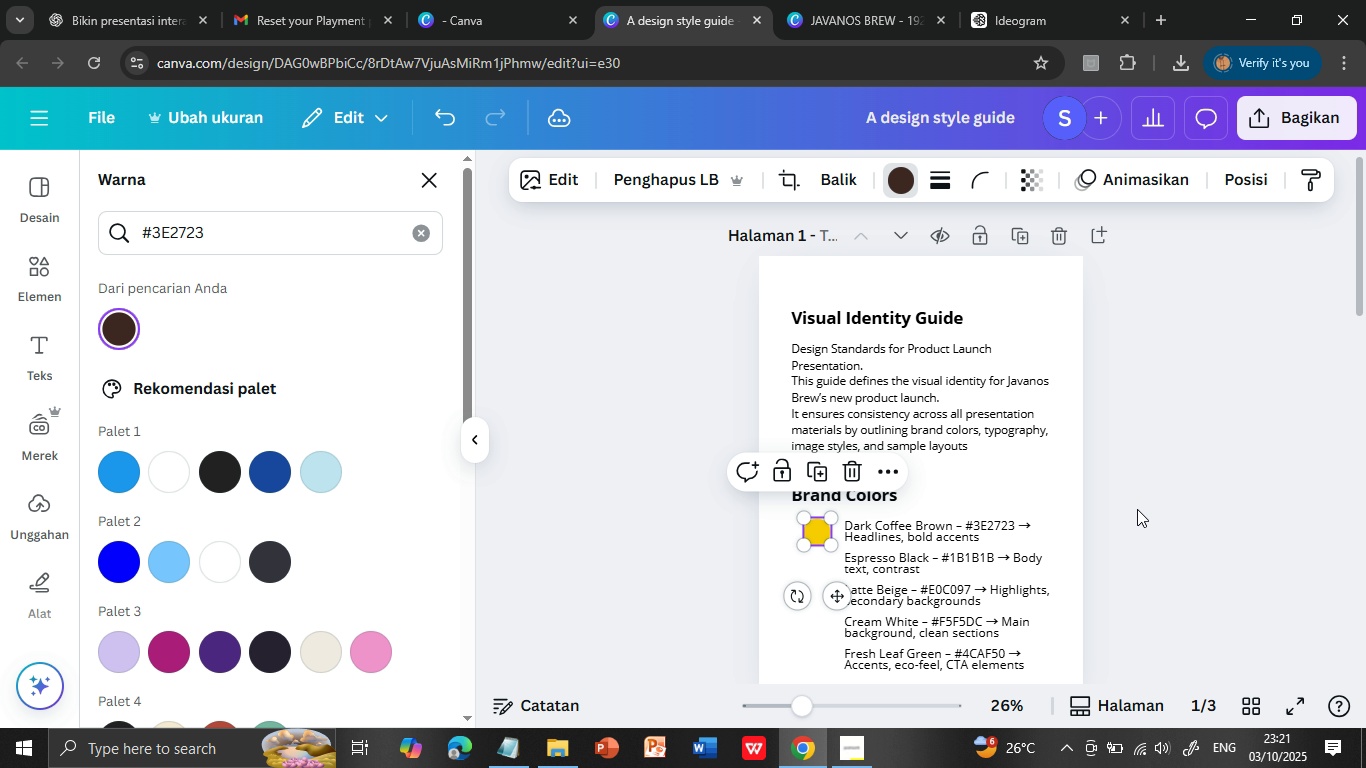 
left_click([1137, 509])
 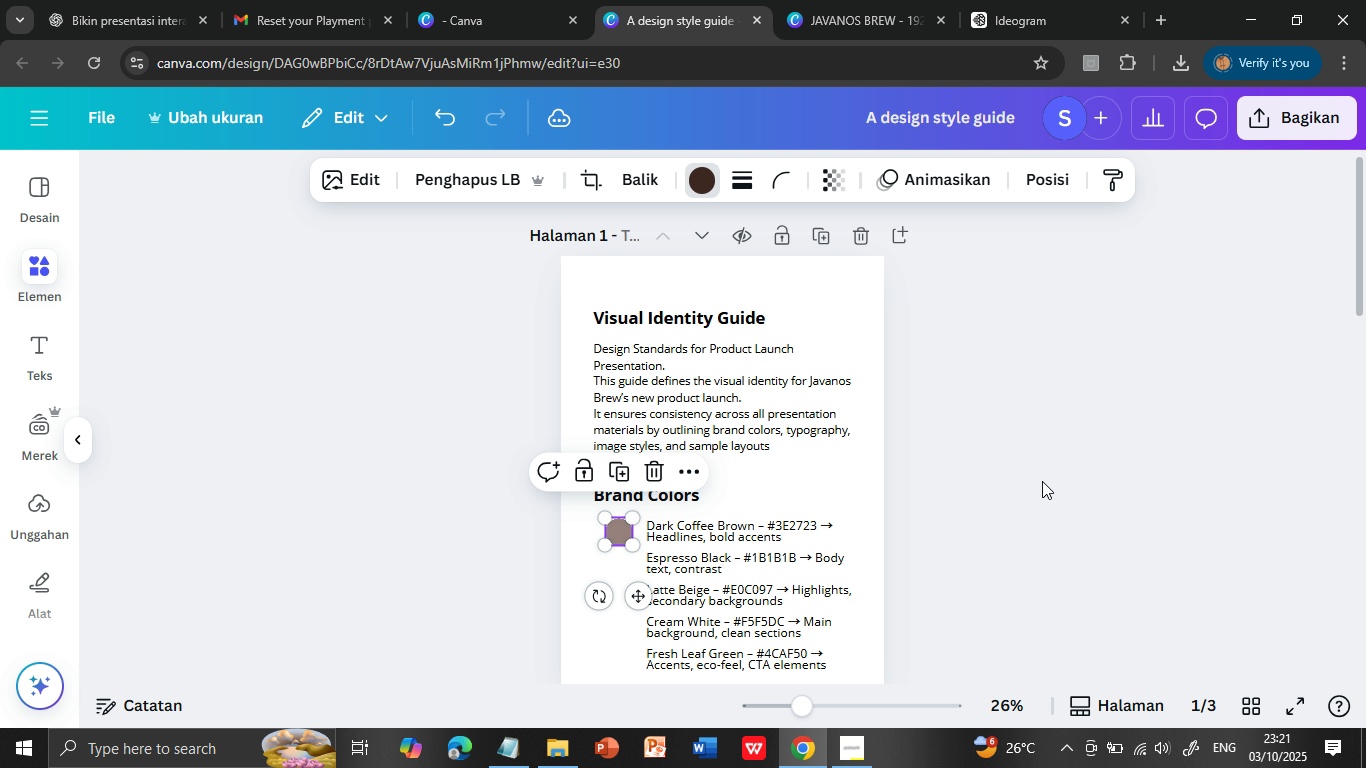 
left_click([1072, 541])
 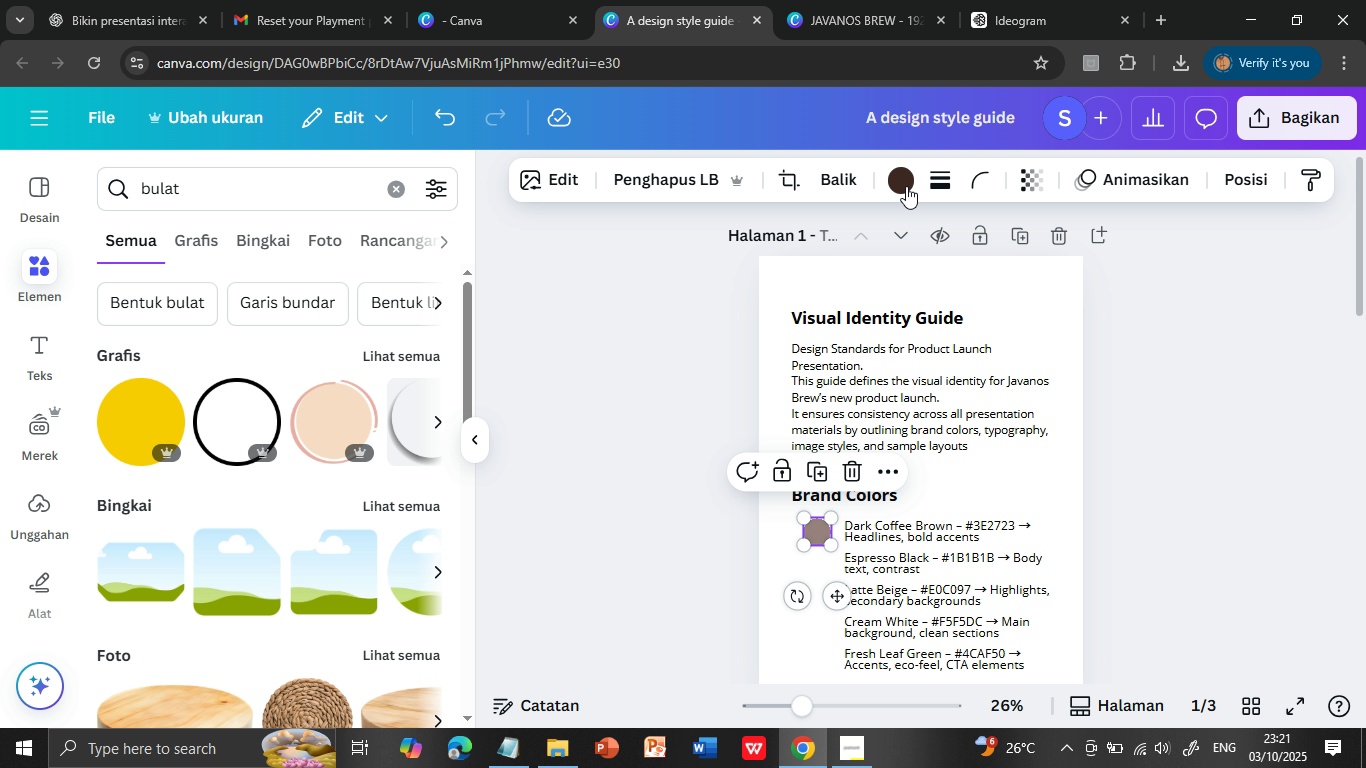 
left_click([819, 529])
 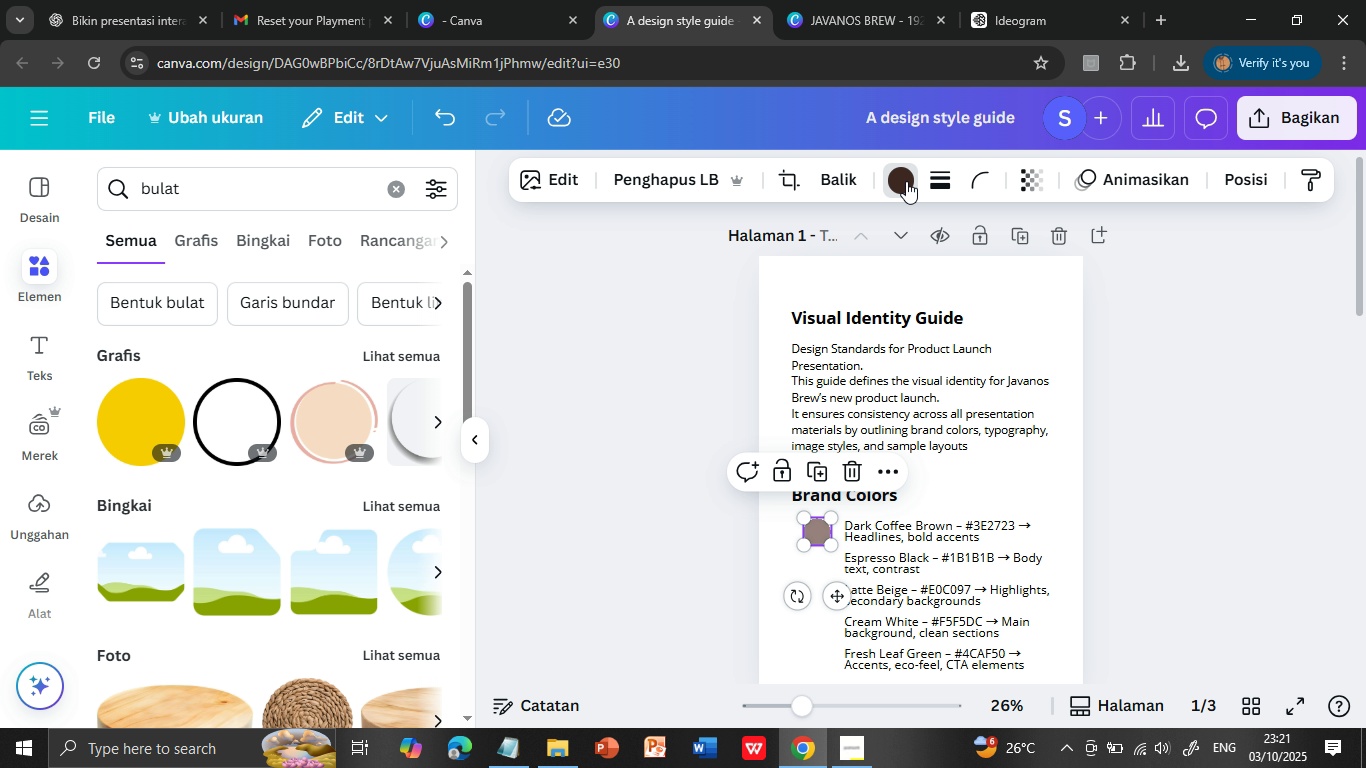 
left_click([906, 181])
 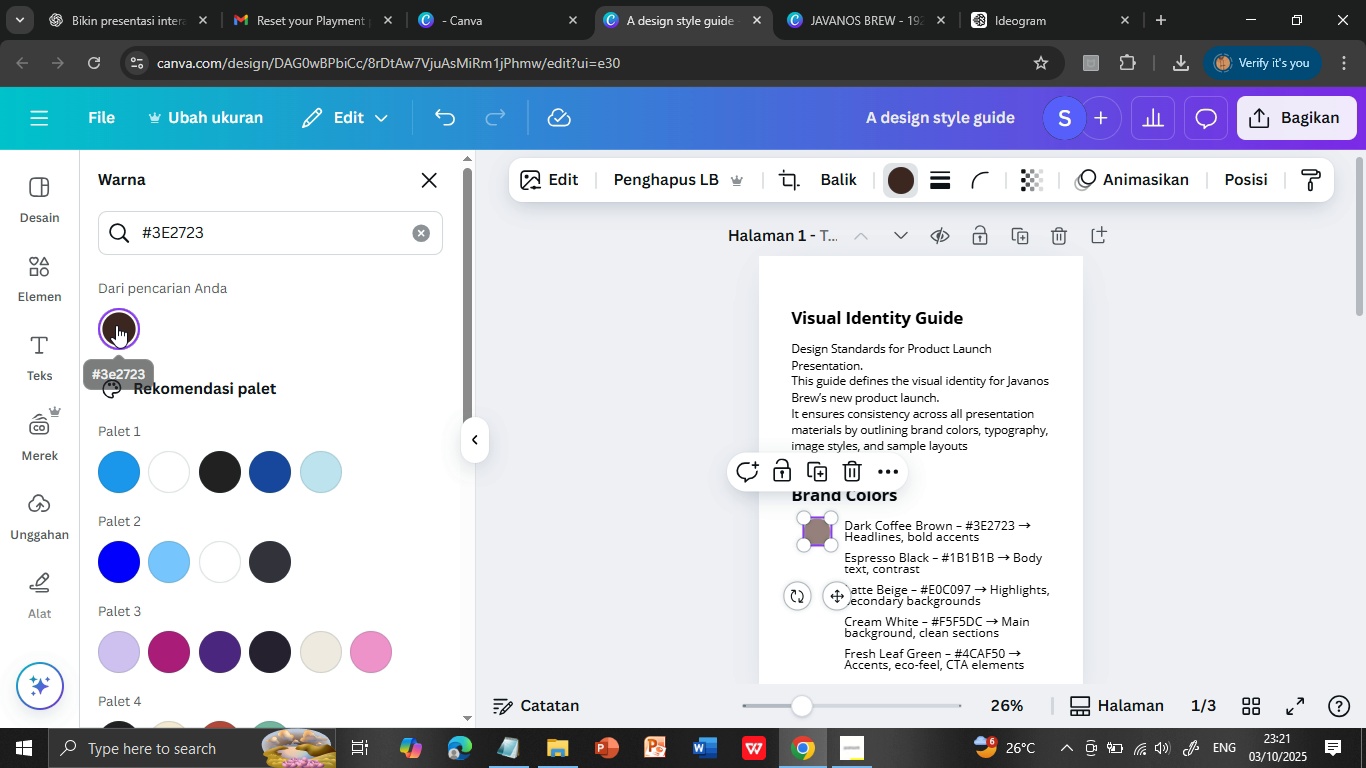 
left_click([116, 325])
 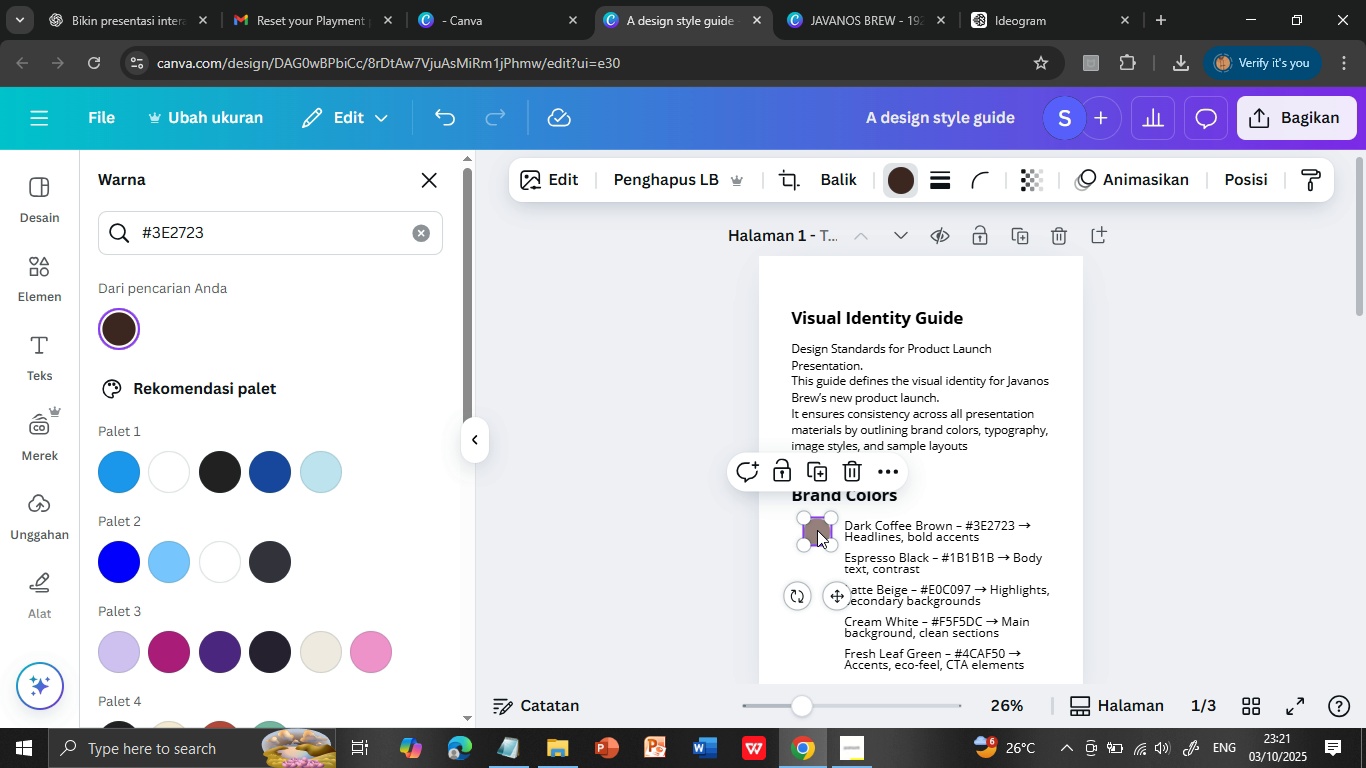 
left_click([817, 530])
 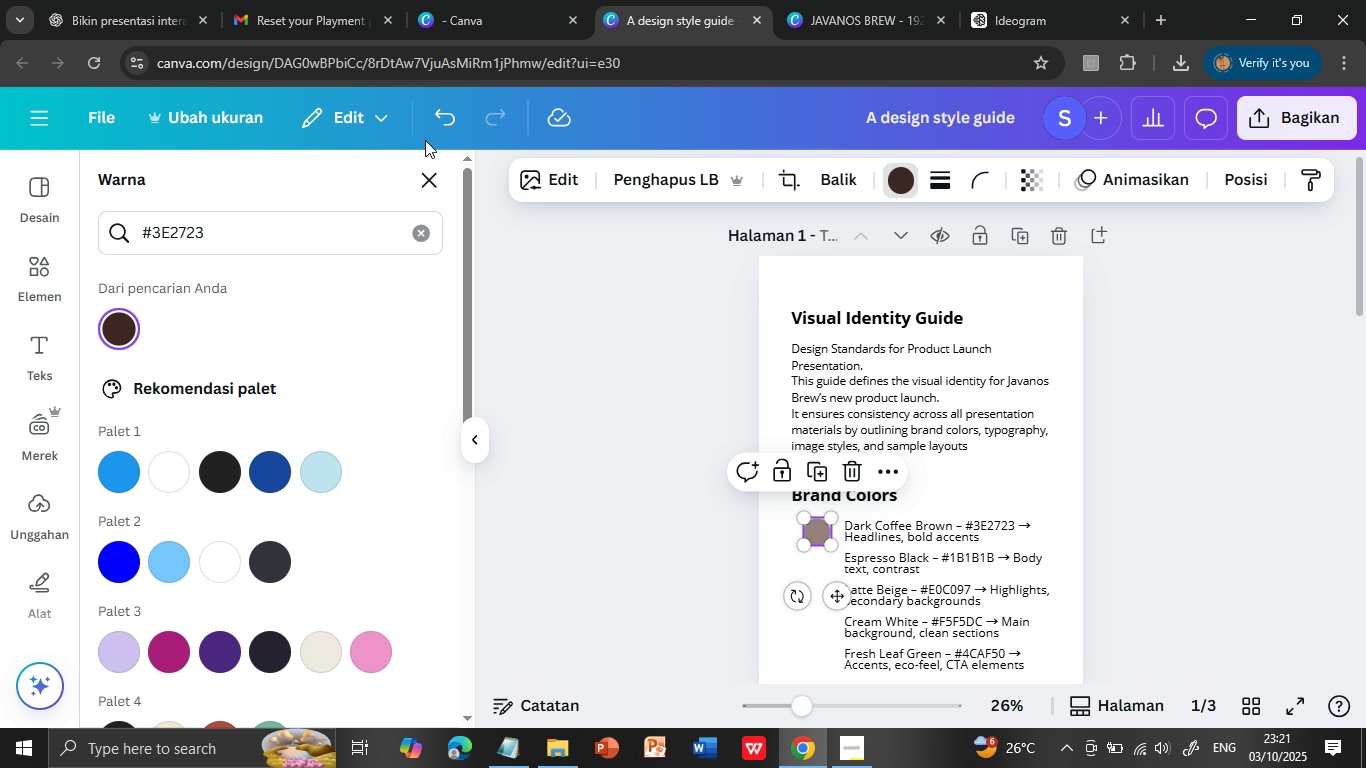 
left_click([448, 114])
 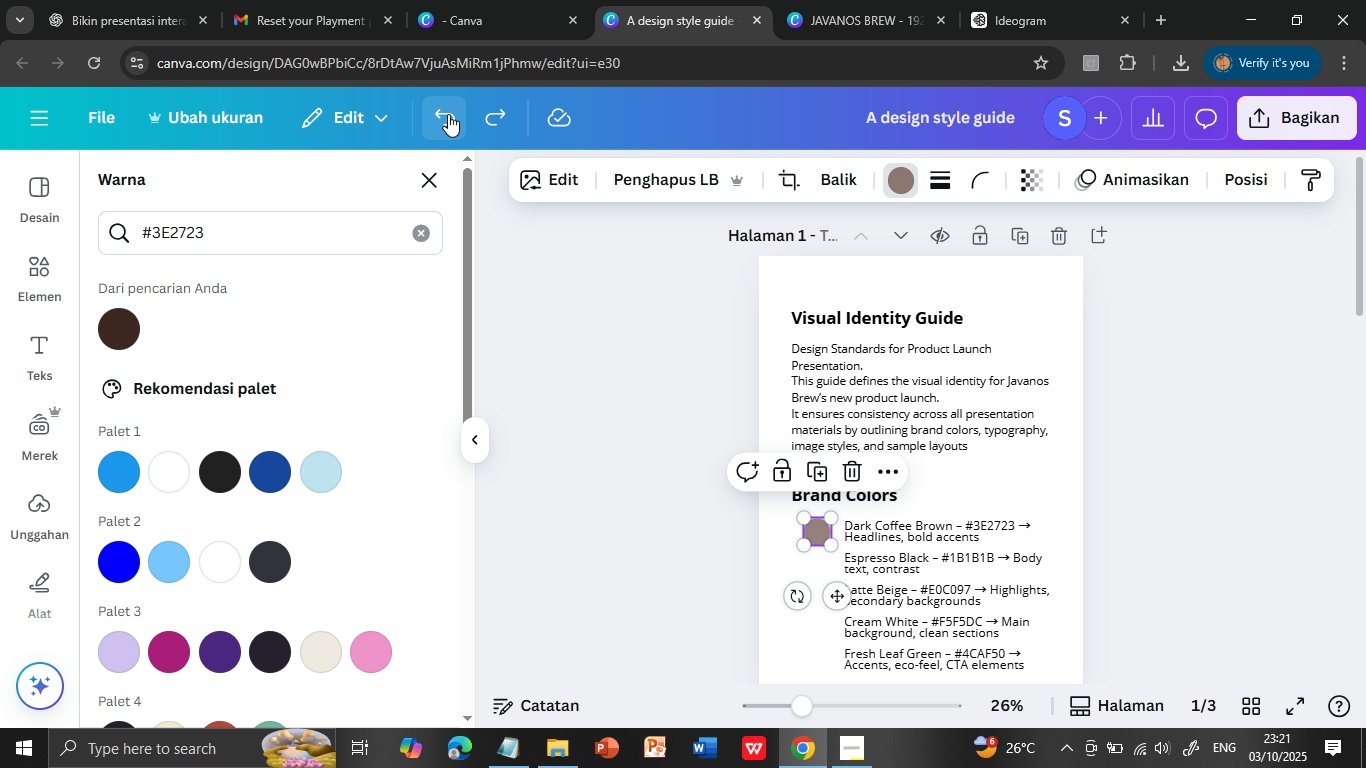 
left_click([448, 114])
 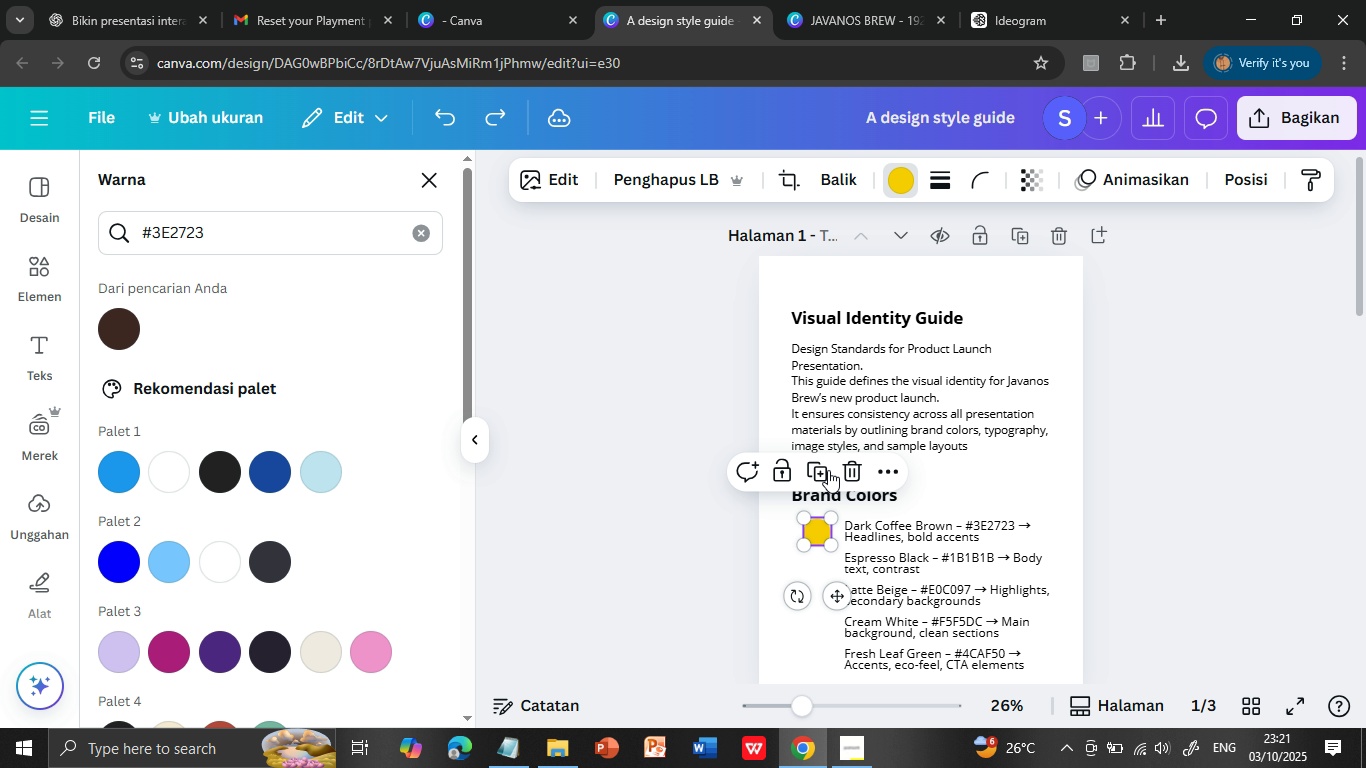 
left_click([903, 181])
 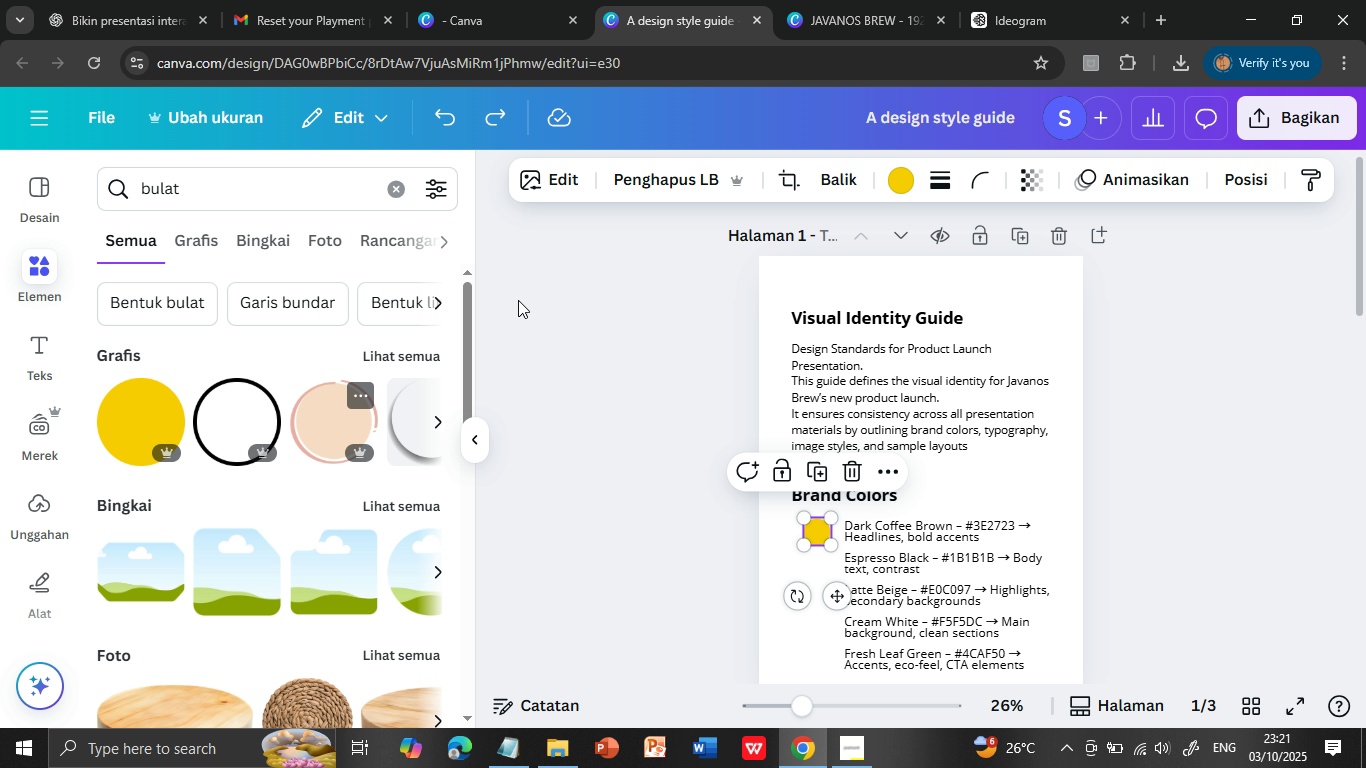 
left_click([894, 181])
 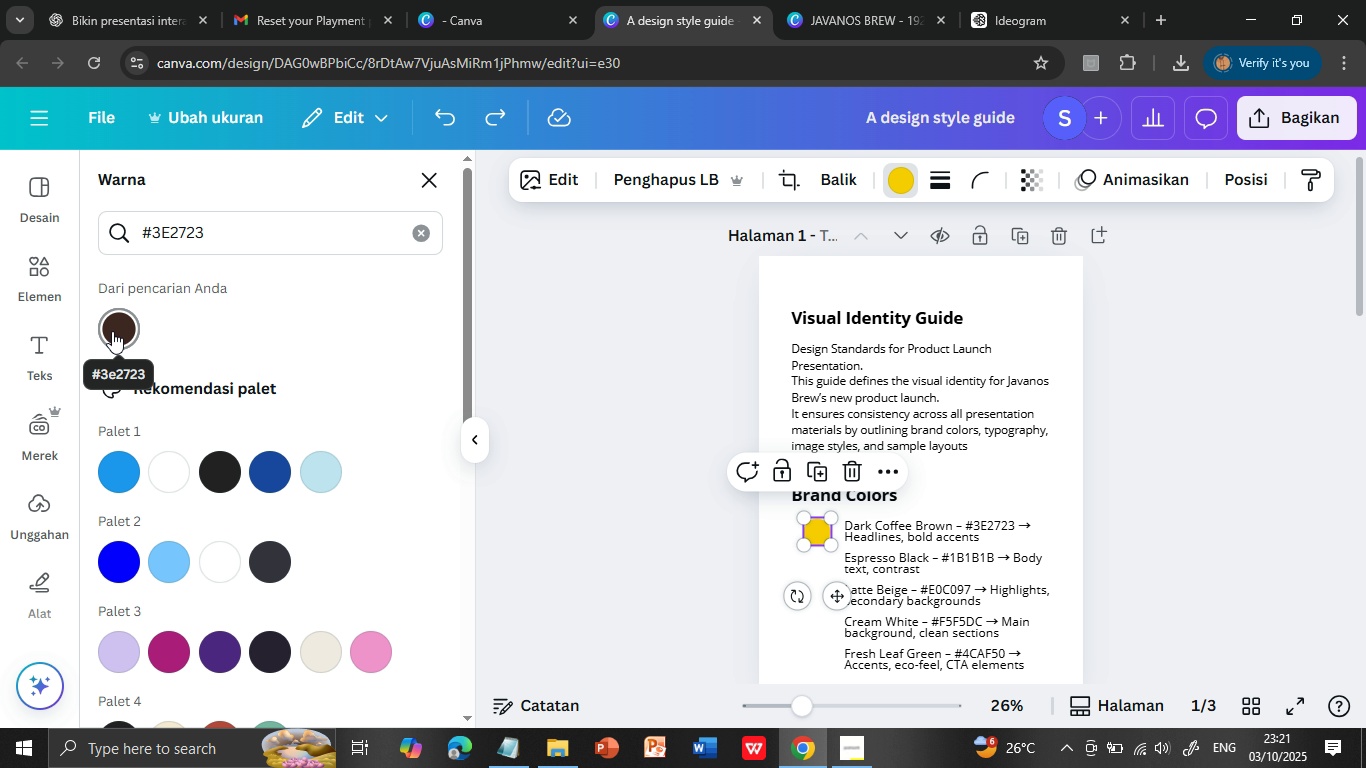 
left_click([112, 331])
 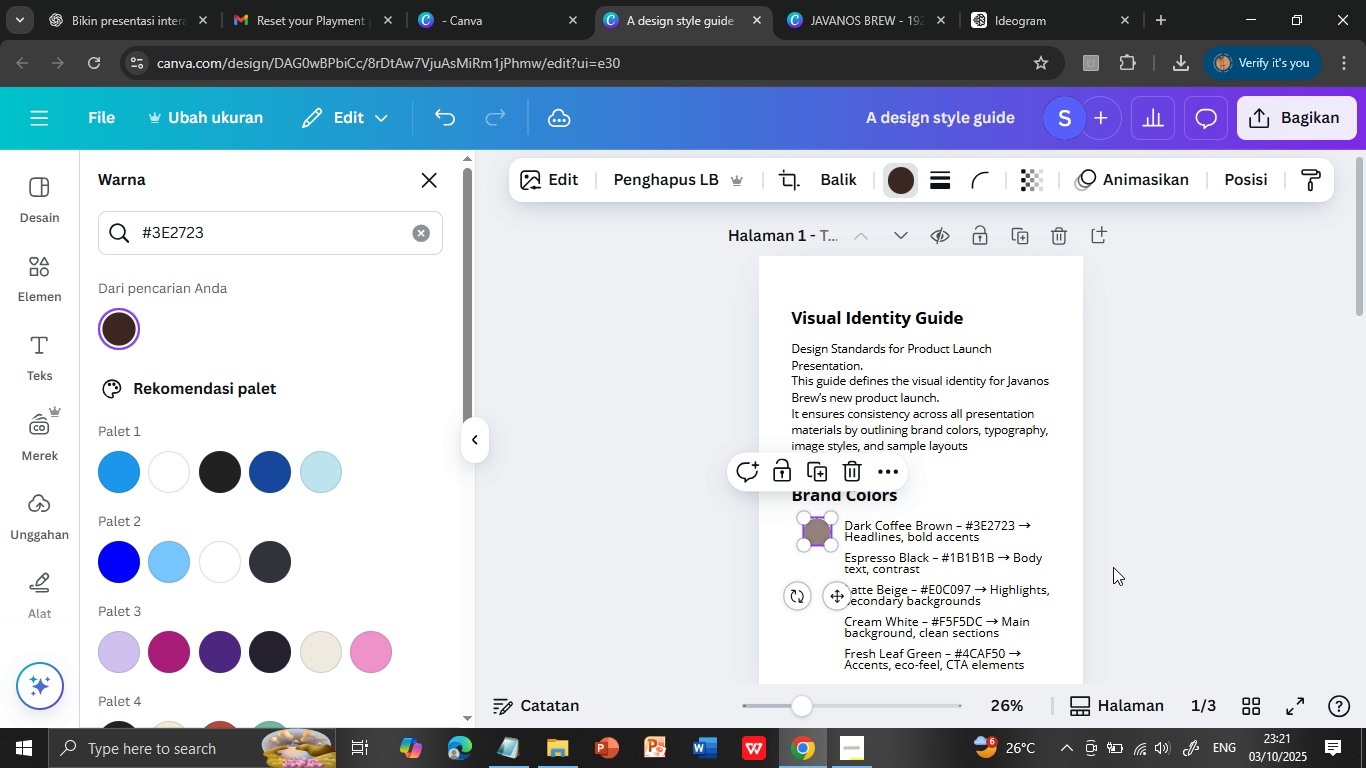 
left_click([1135, 570])
 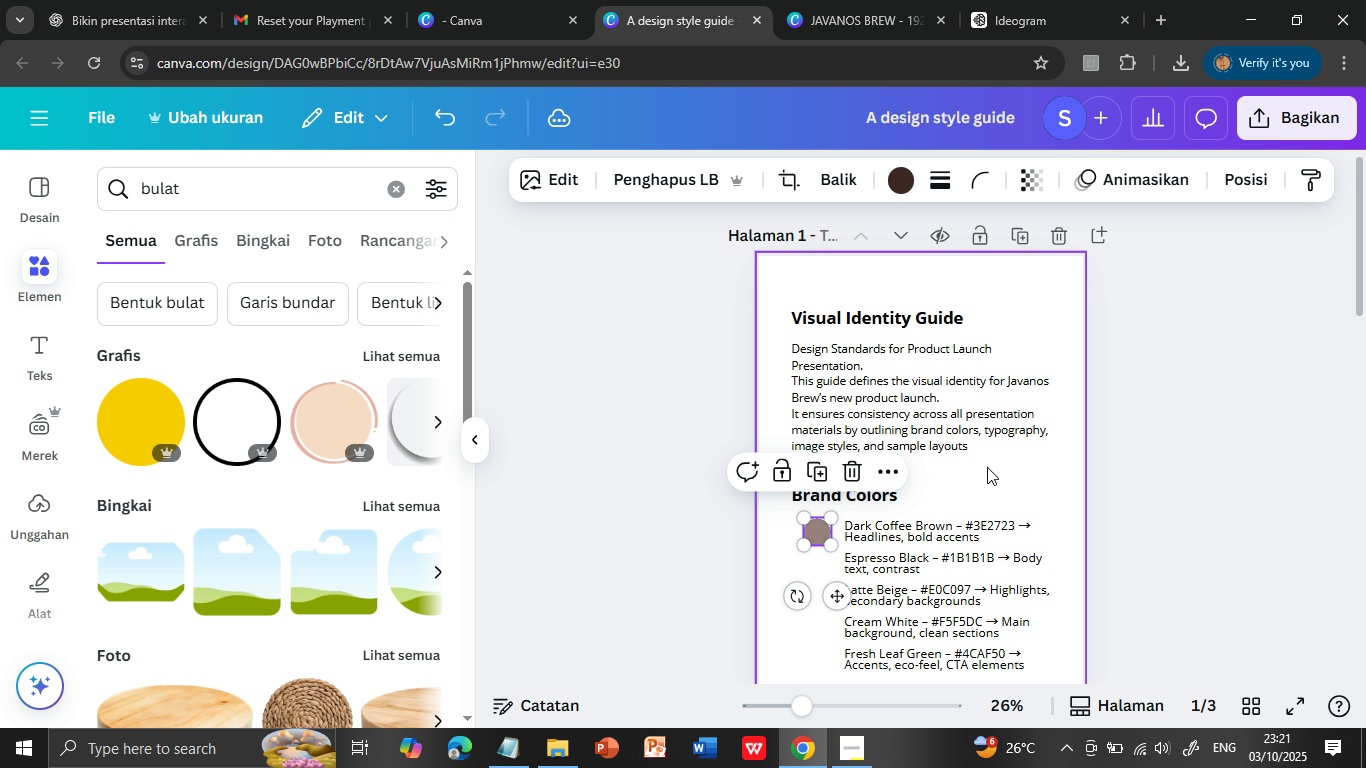 
left_click([987, 467])
 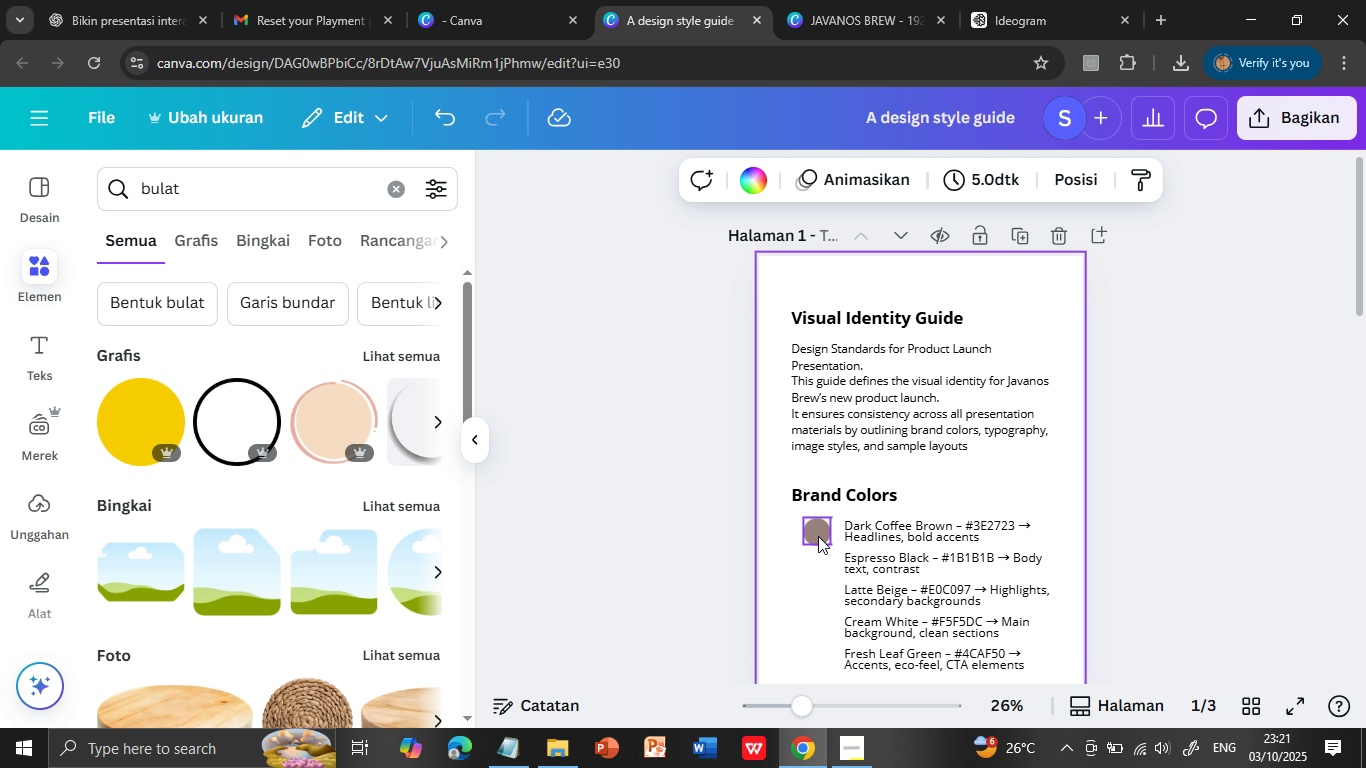 
wait(5.04)
 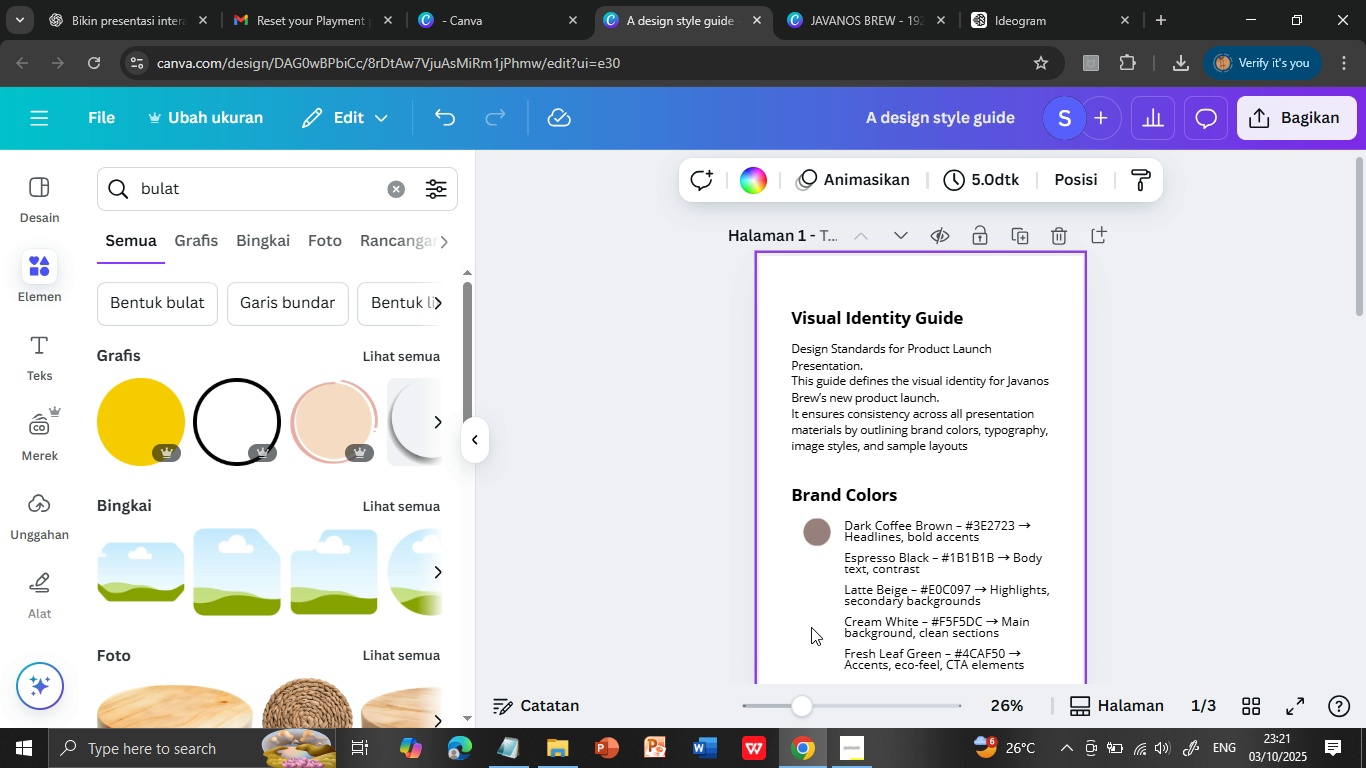 
left_click([818, 536])
 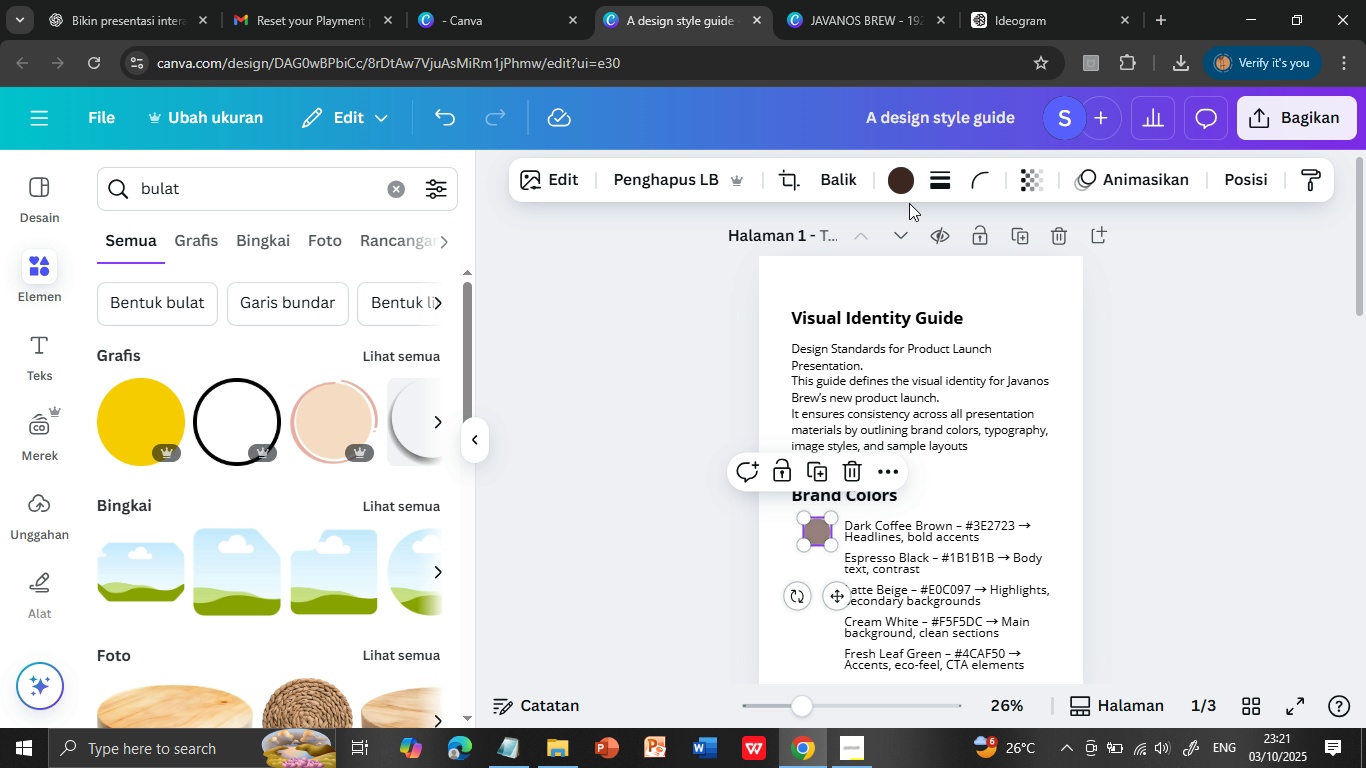 
left_click([897, 181])
 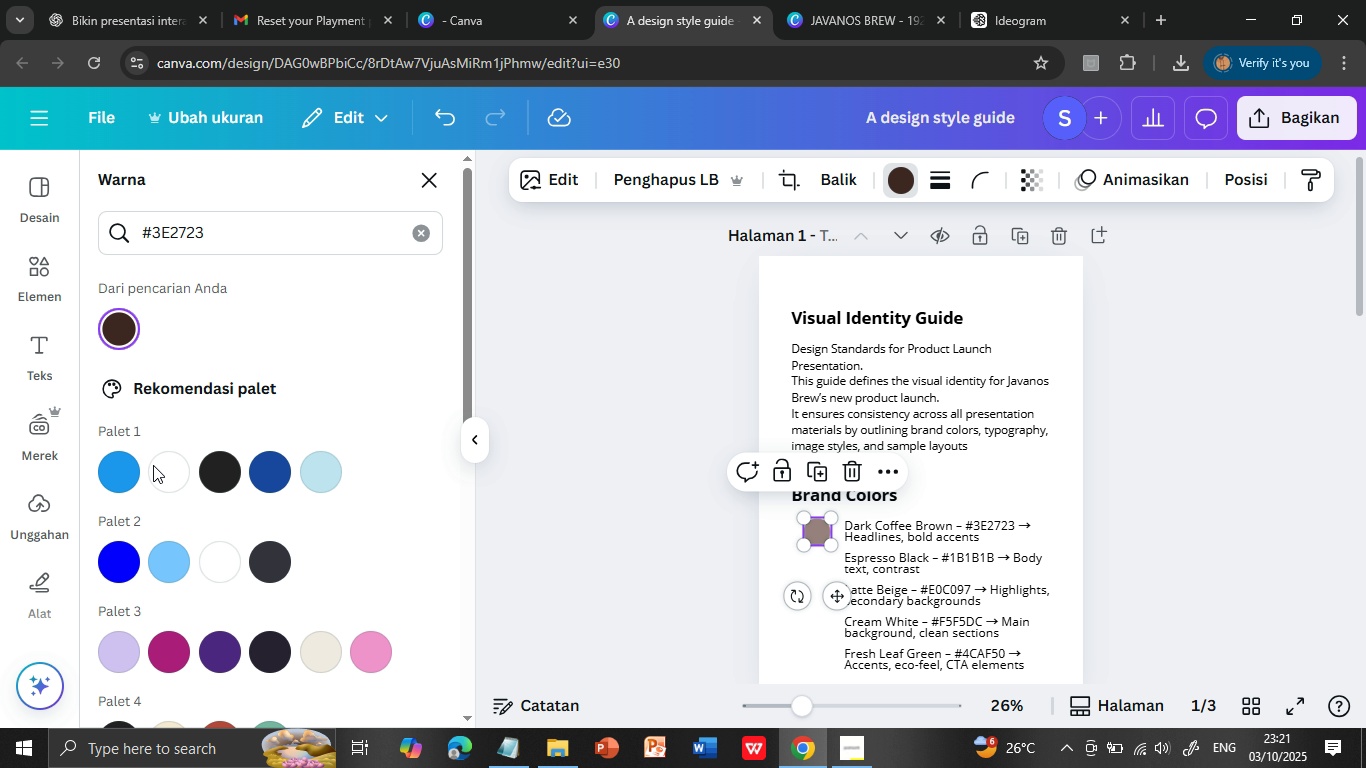 
left_click([160, 472])
 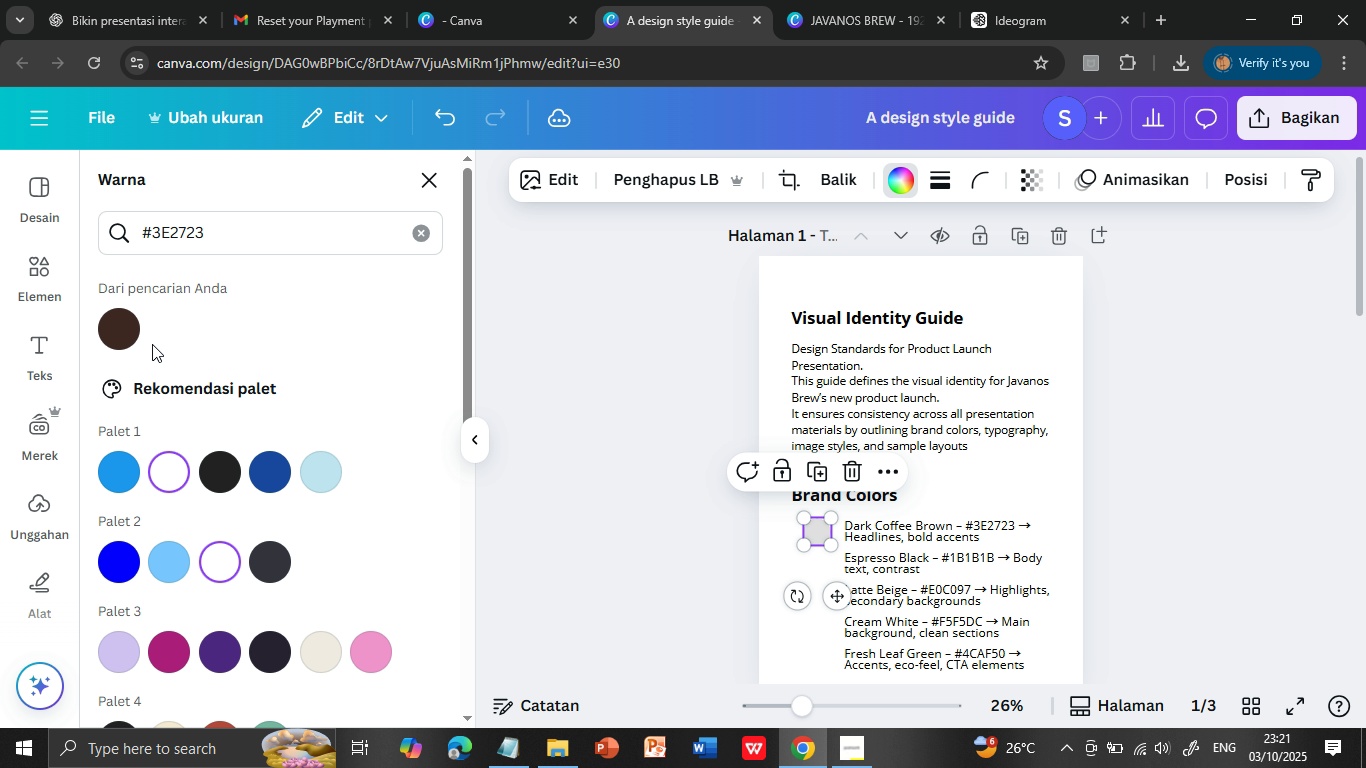 
left_click([127, 325])
 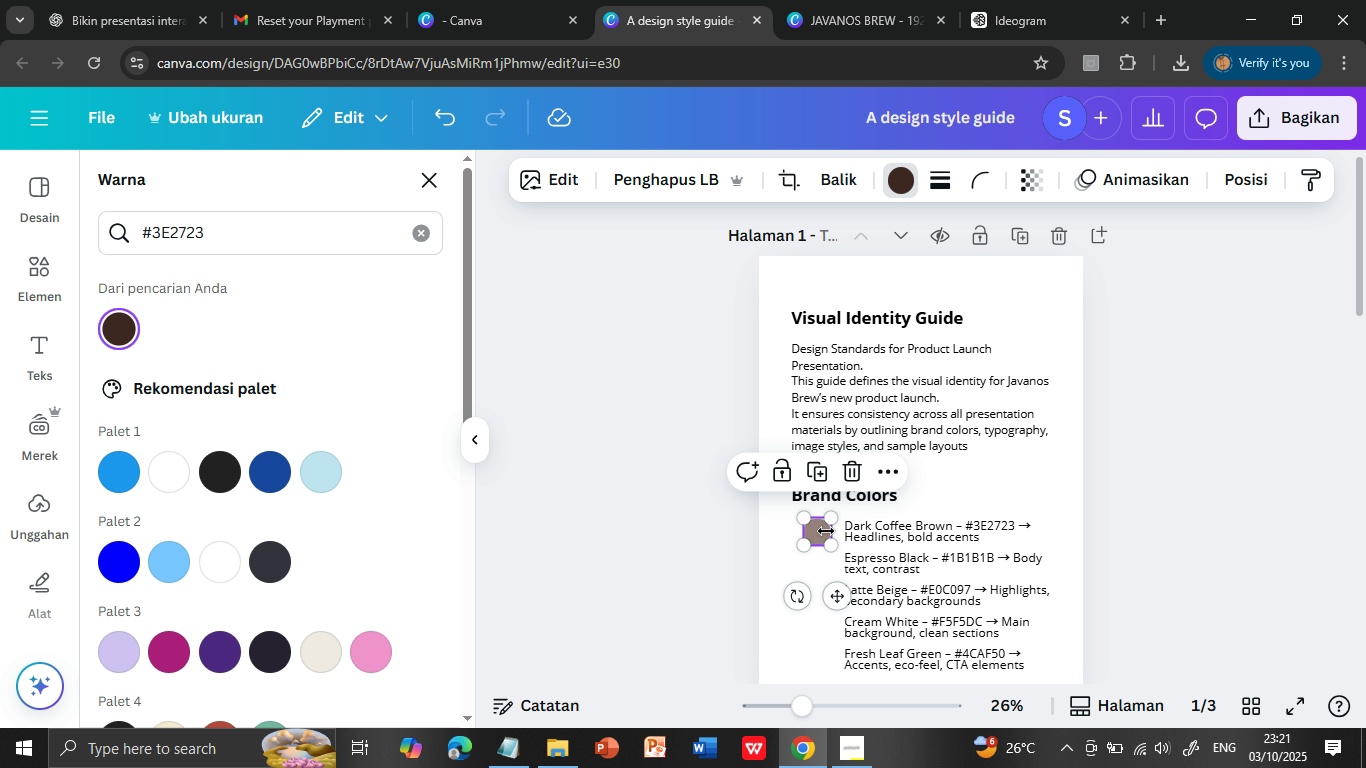 
wait(5.07)
 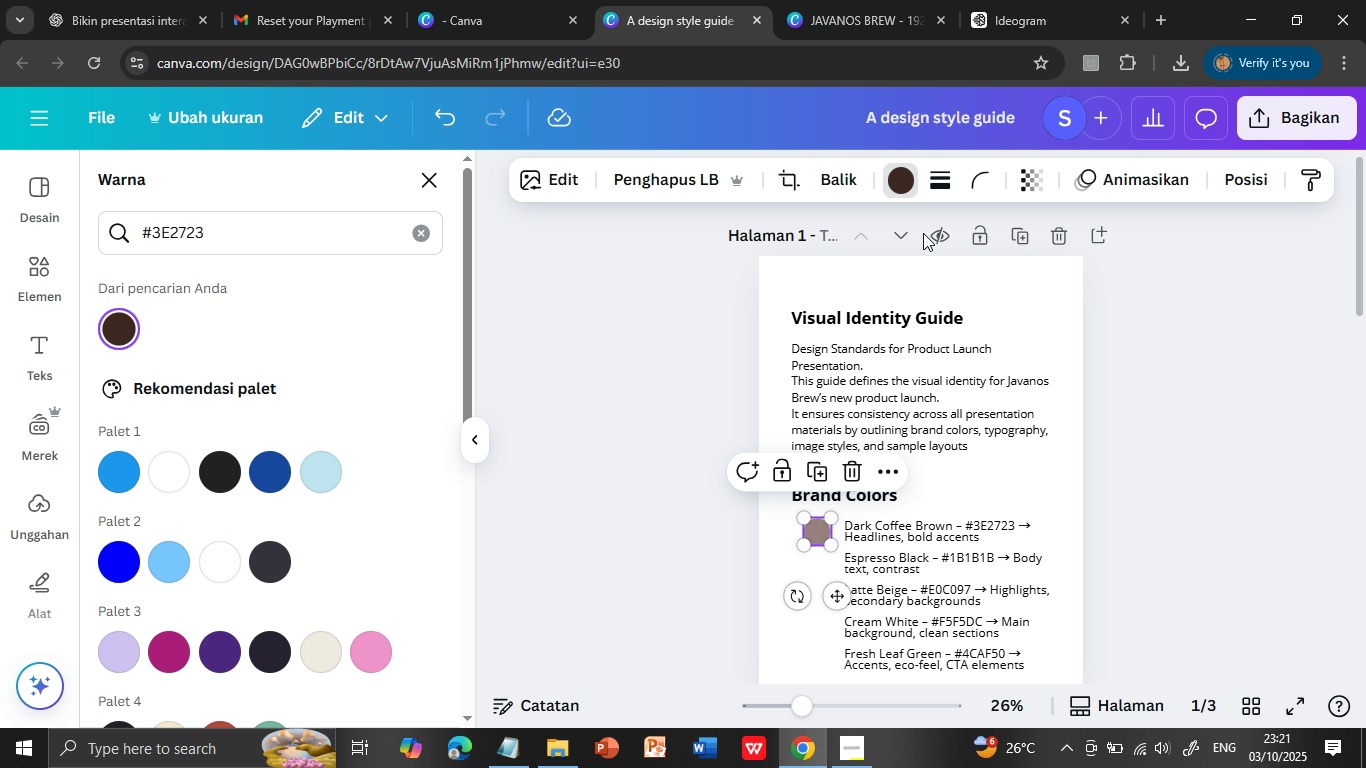 
left_click([818, 534])
 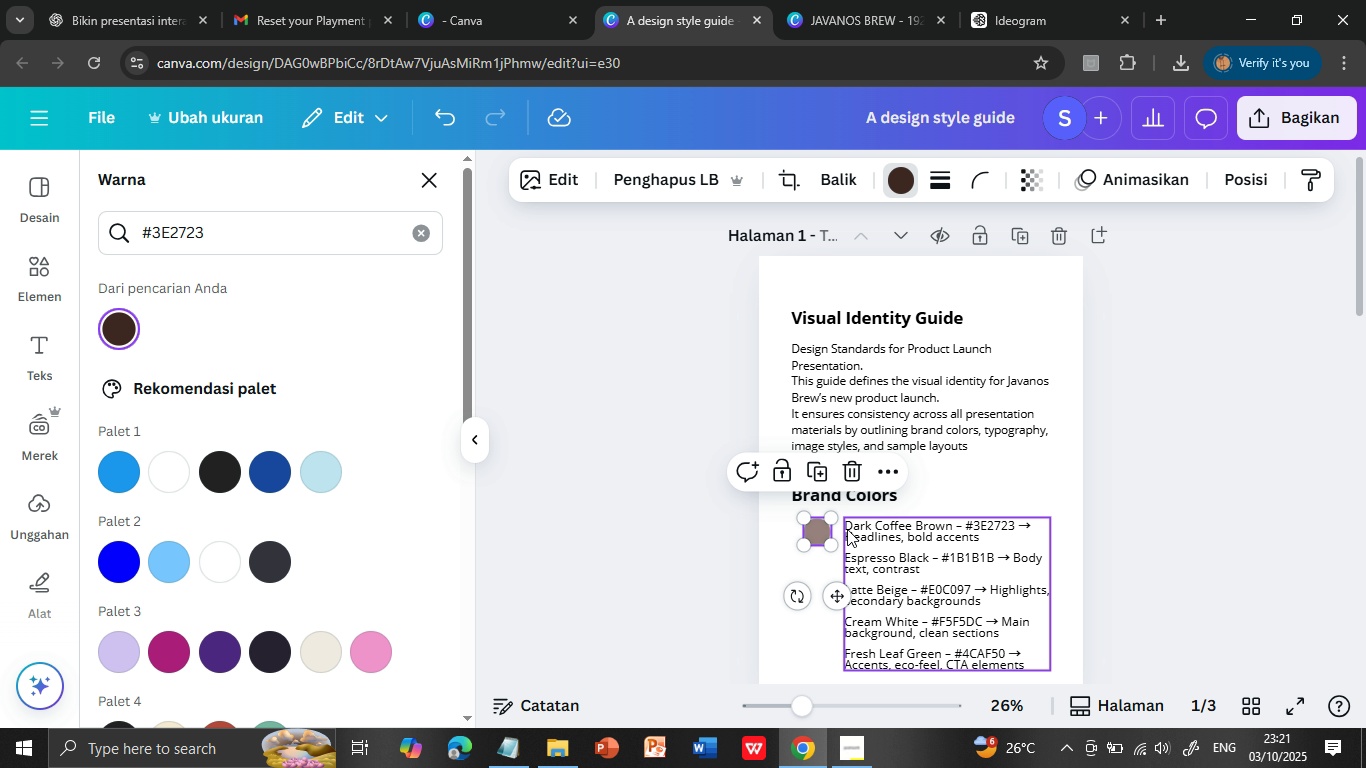 
key(Delete)
 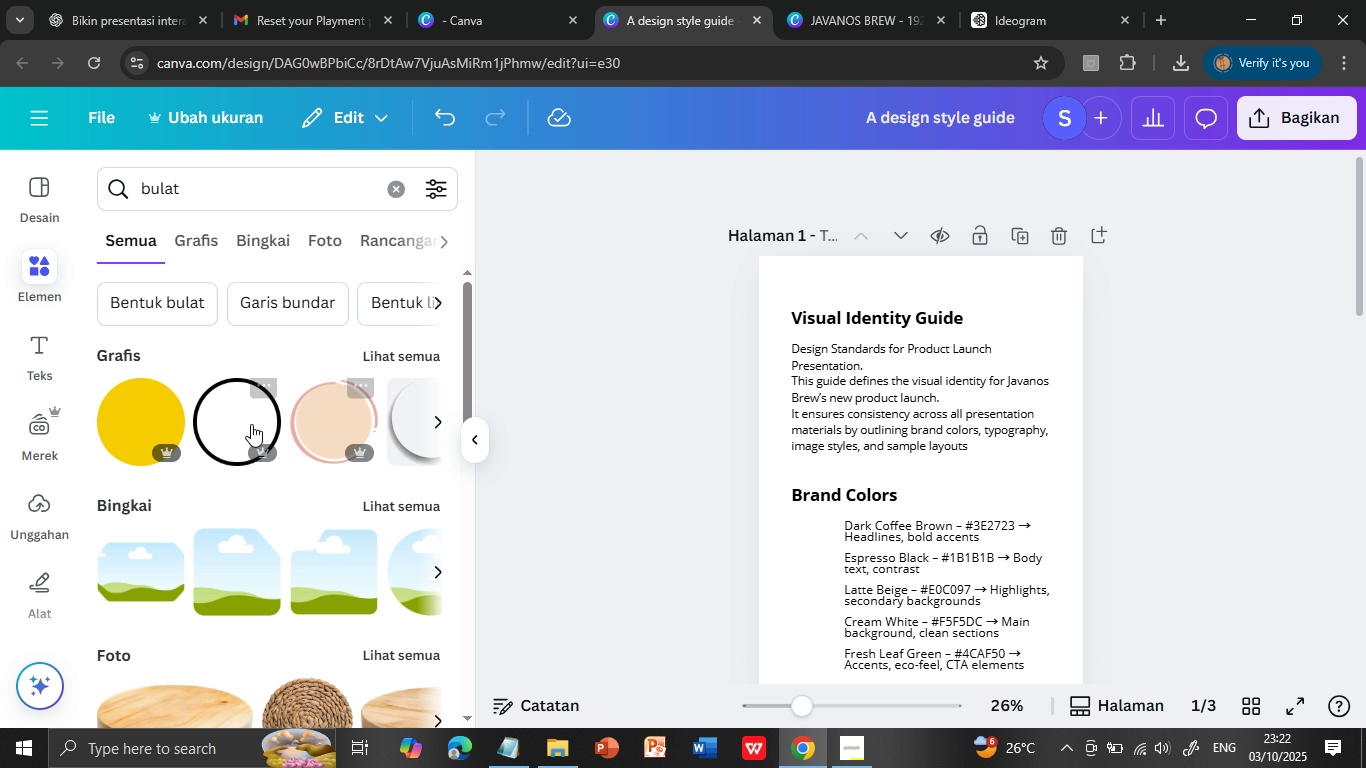 
left_click([246, 415])
 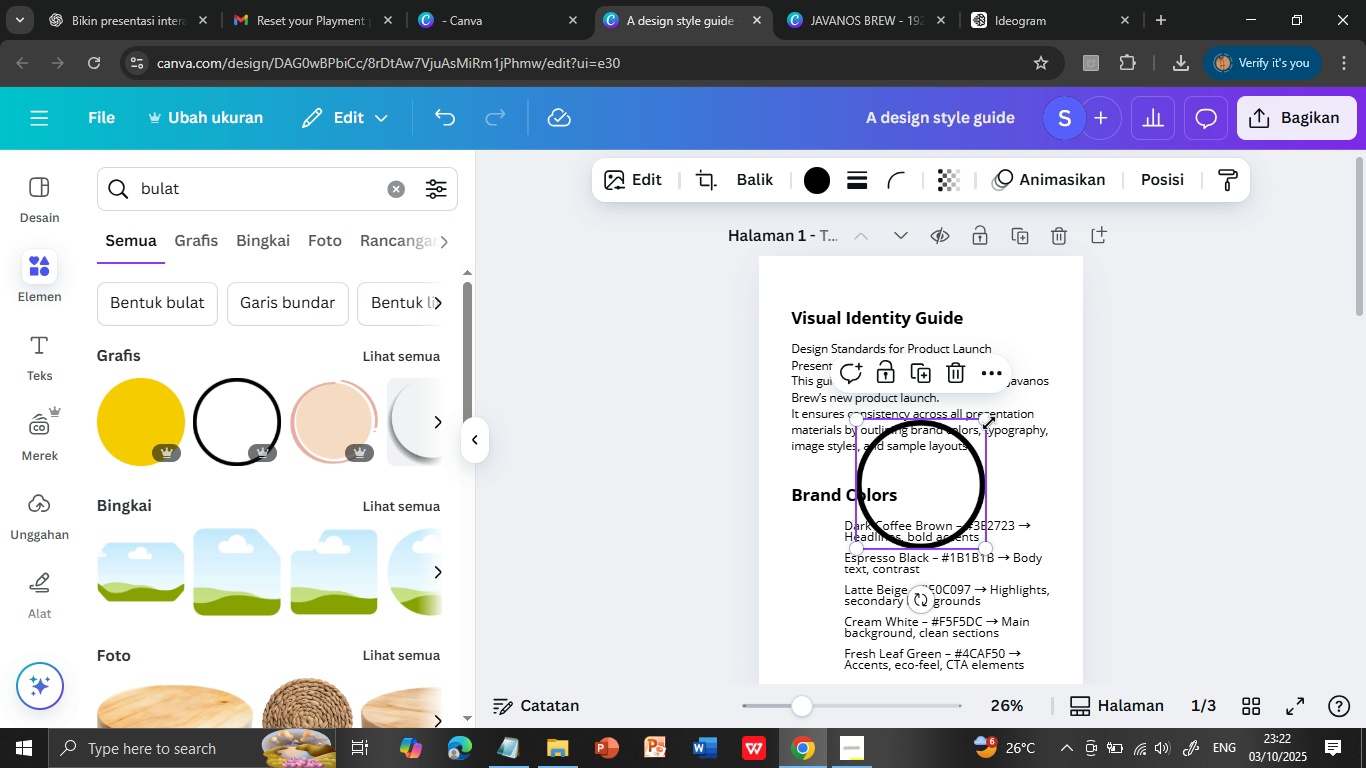 
left_click_drag(start_coordinate=[987, 423], to_coordinate=[885, 522])
 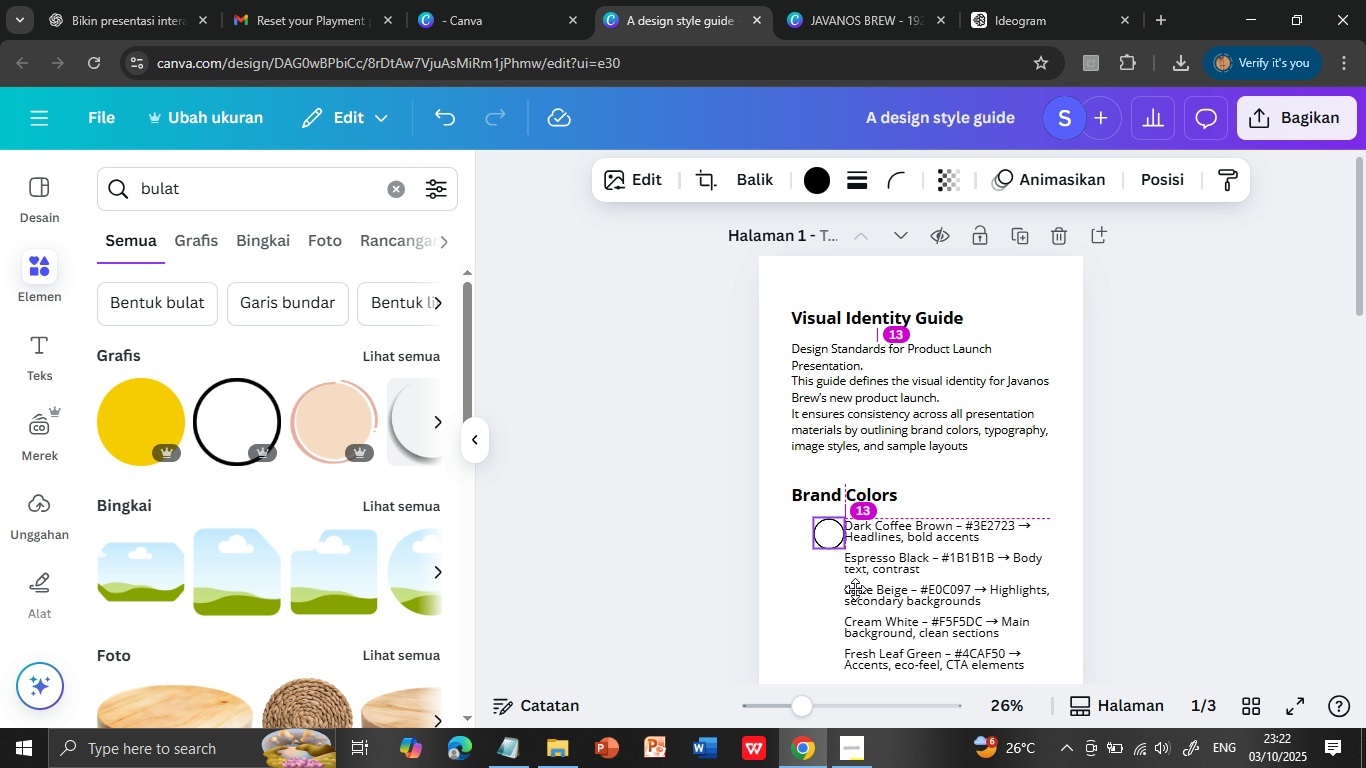 
left_click_drag(start_coordinate=[892, 595], to_coordinate=[839, 592])
 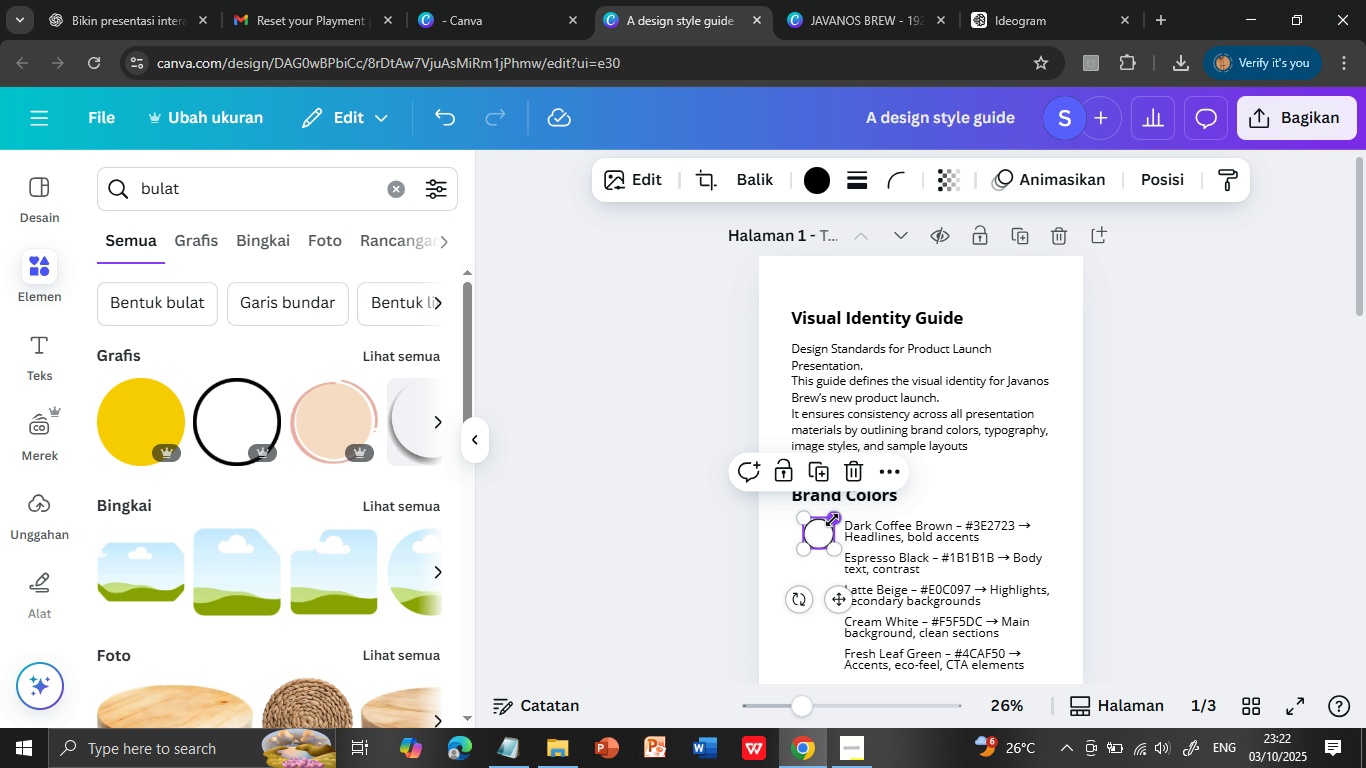 
left_click_drag(start_coordinate=[832, 520], to_coordinate=[826, 523])
 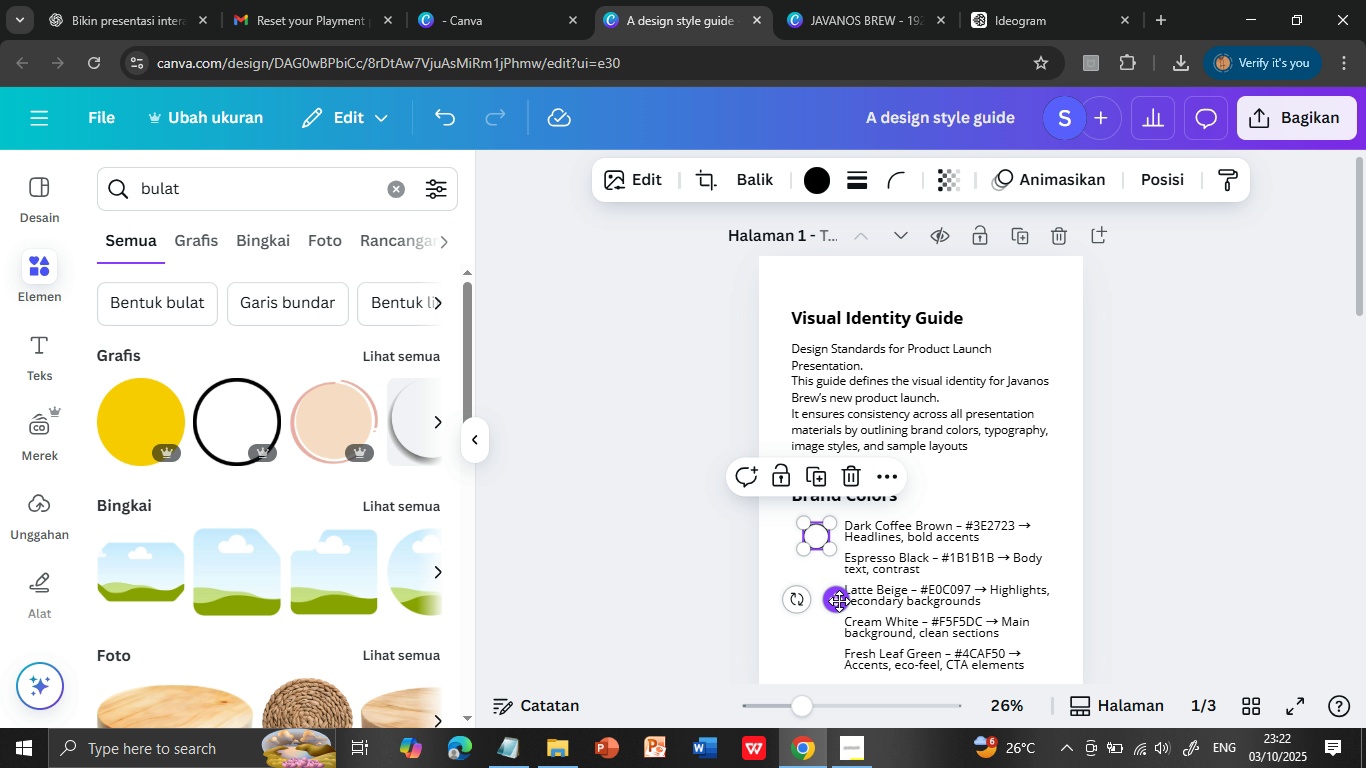 
left_click_drag(start_coordinate=[839, 601], to_coordinate=[842, 594])
 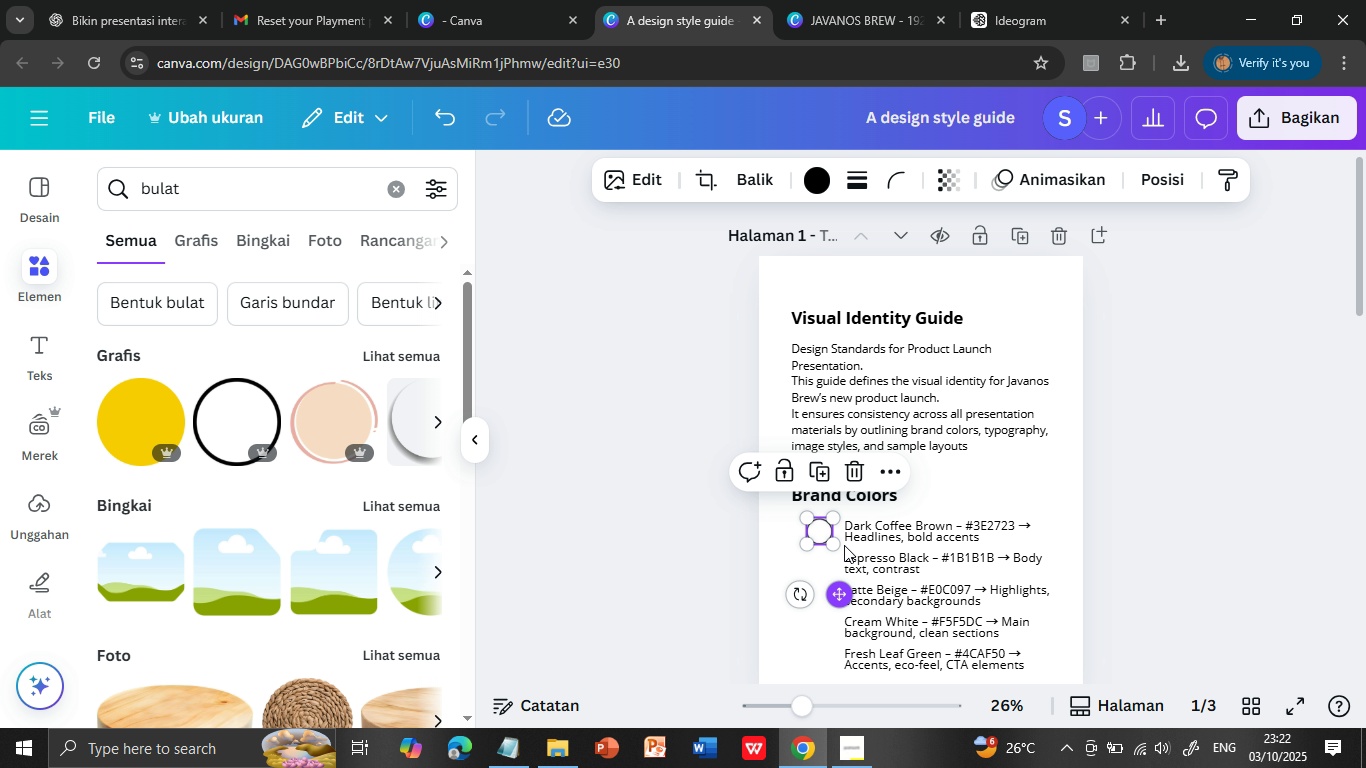 
mouse_move([824, 533])
 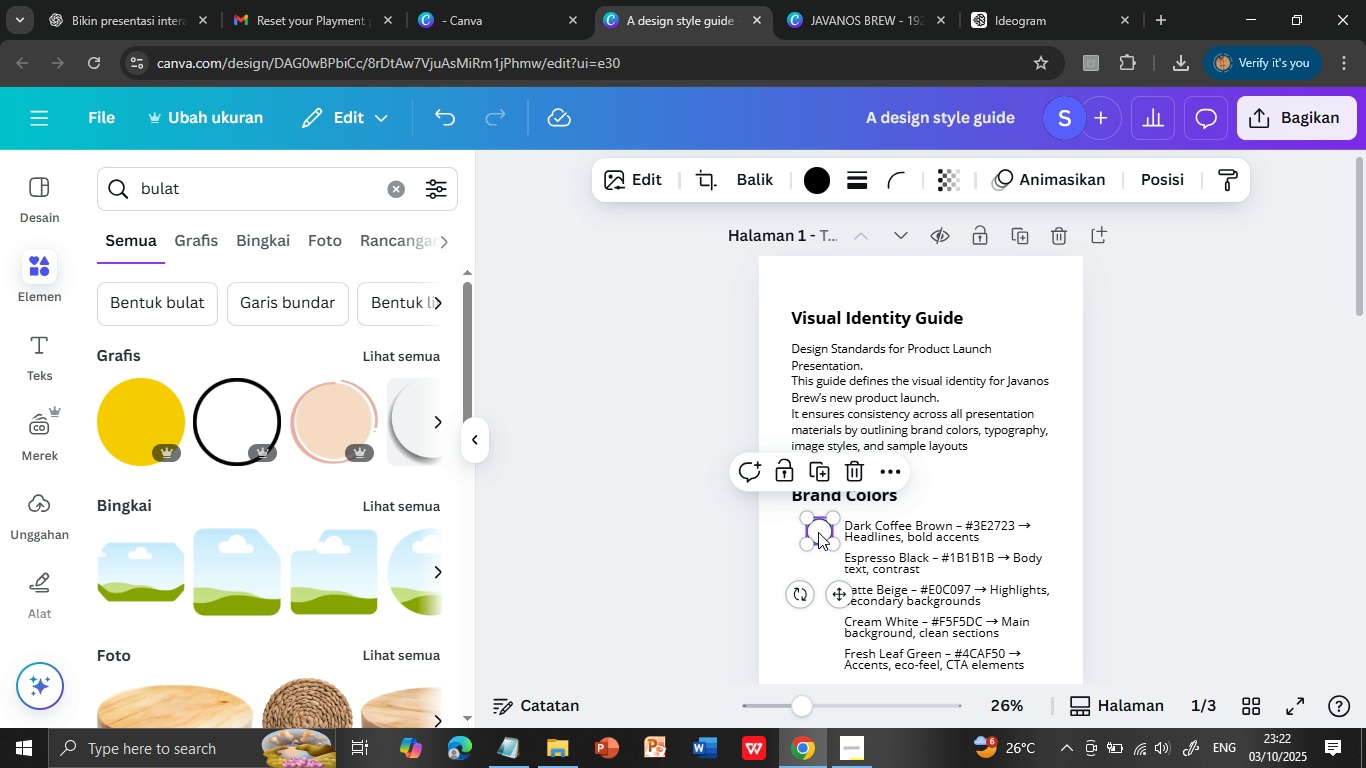 
mouse_move([824, 512])
 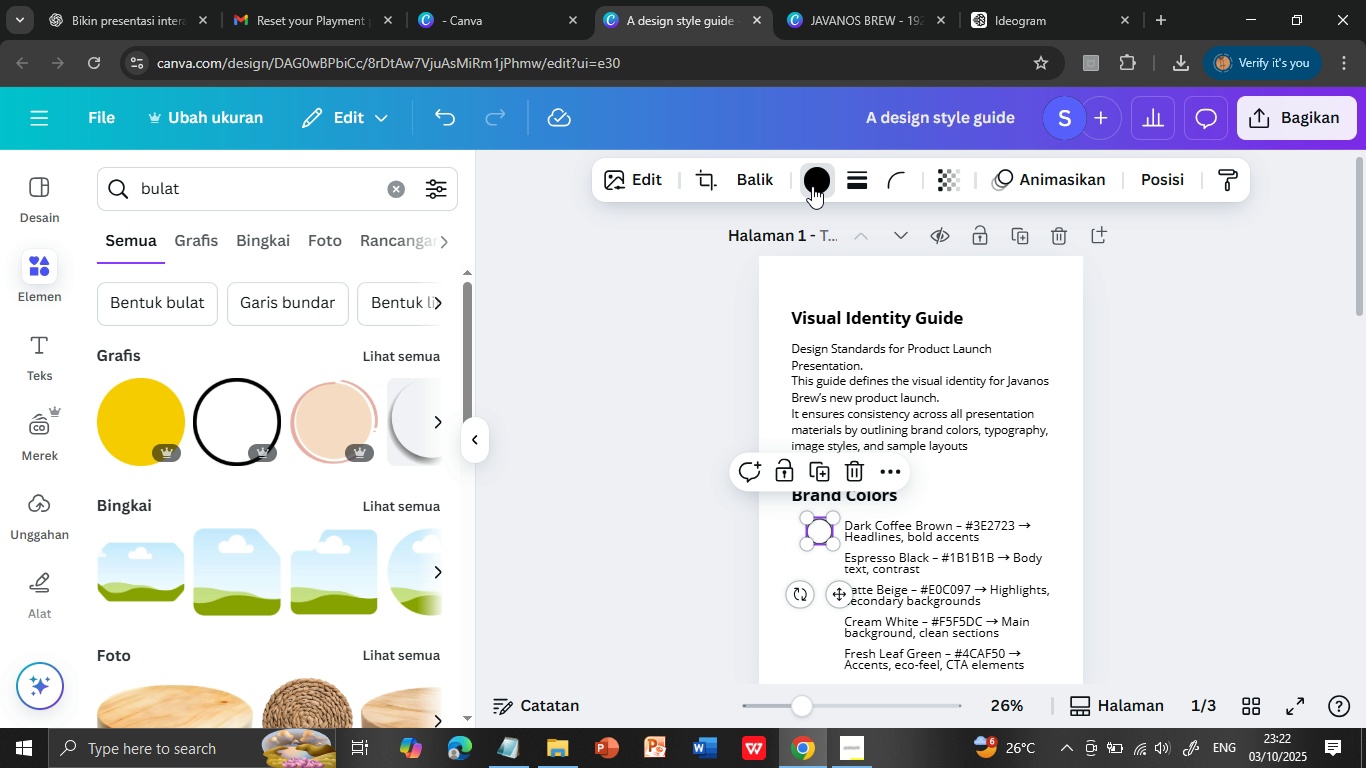 
left_click([818, 530])
 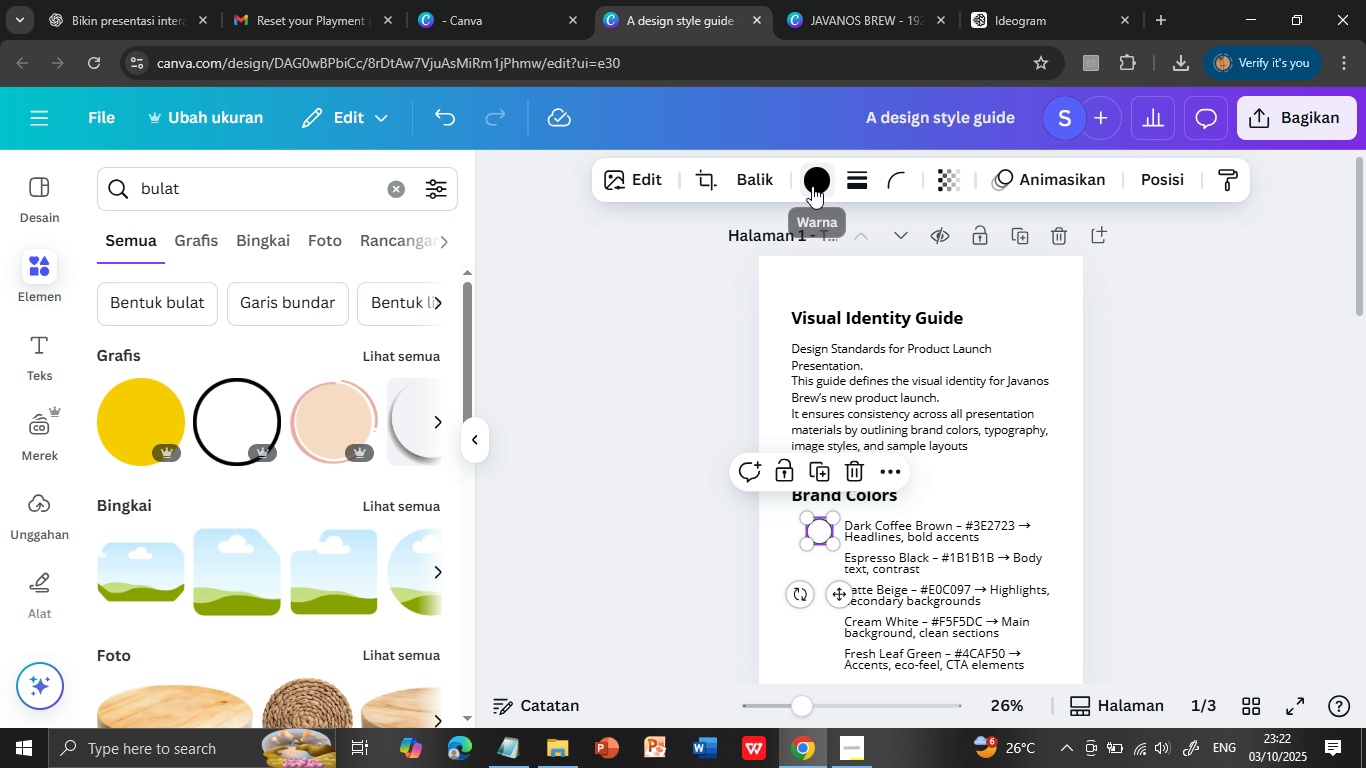 
left_click([812, 186])
 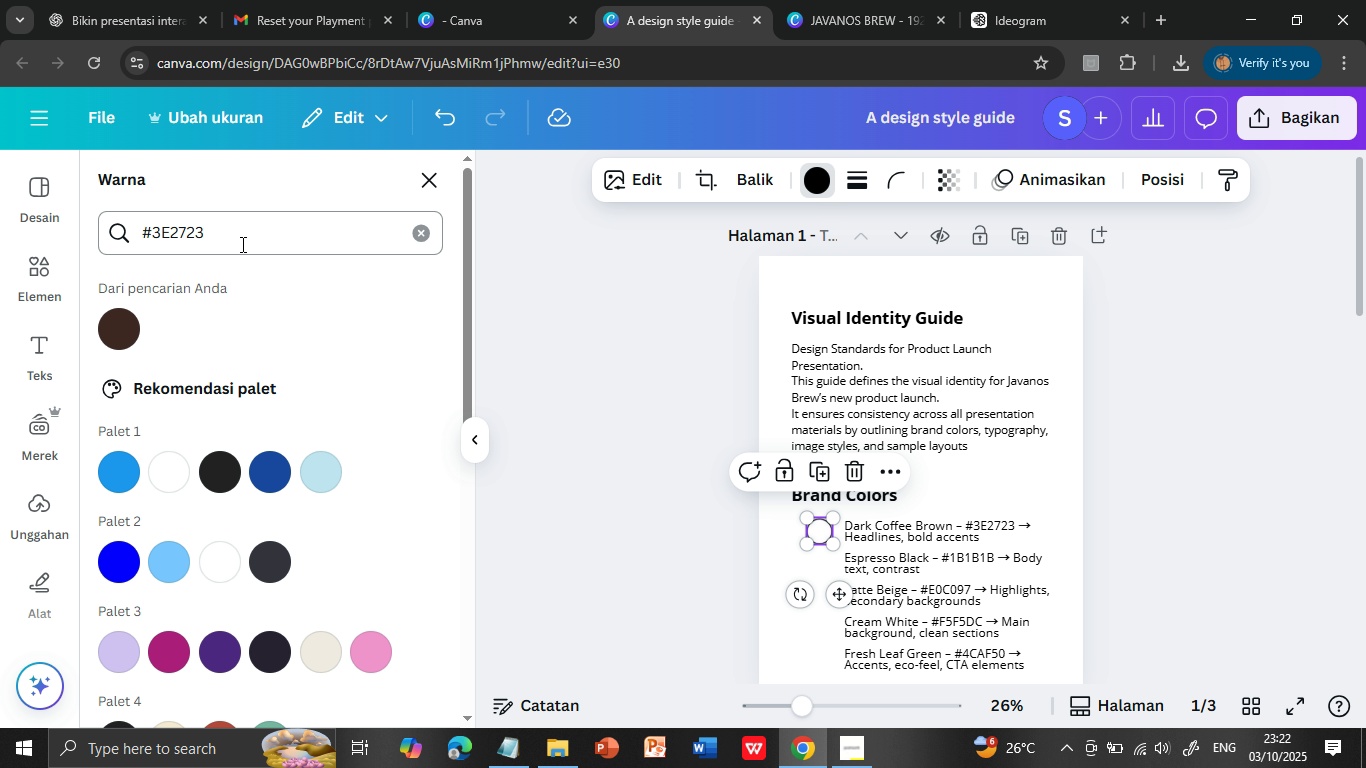 
left_click([120, 329])
 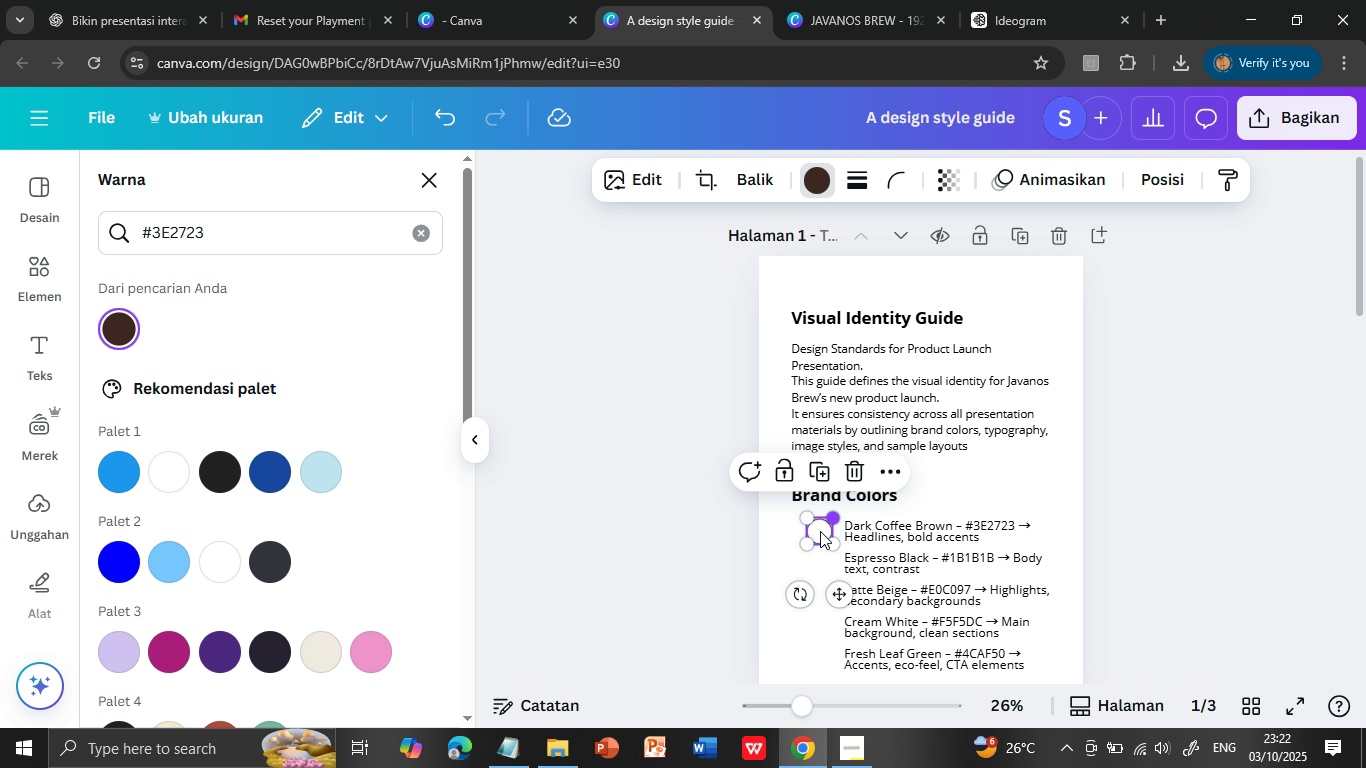 
wait(6.2)
 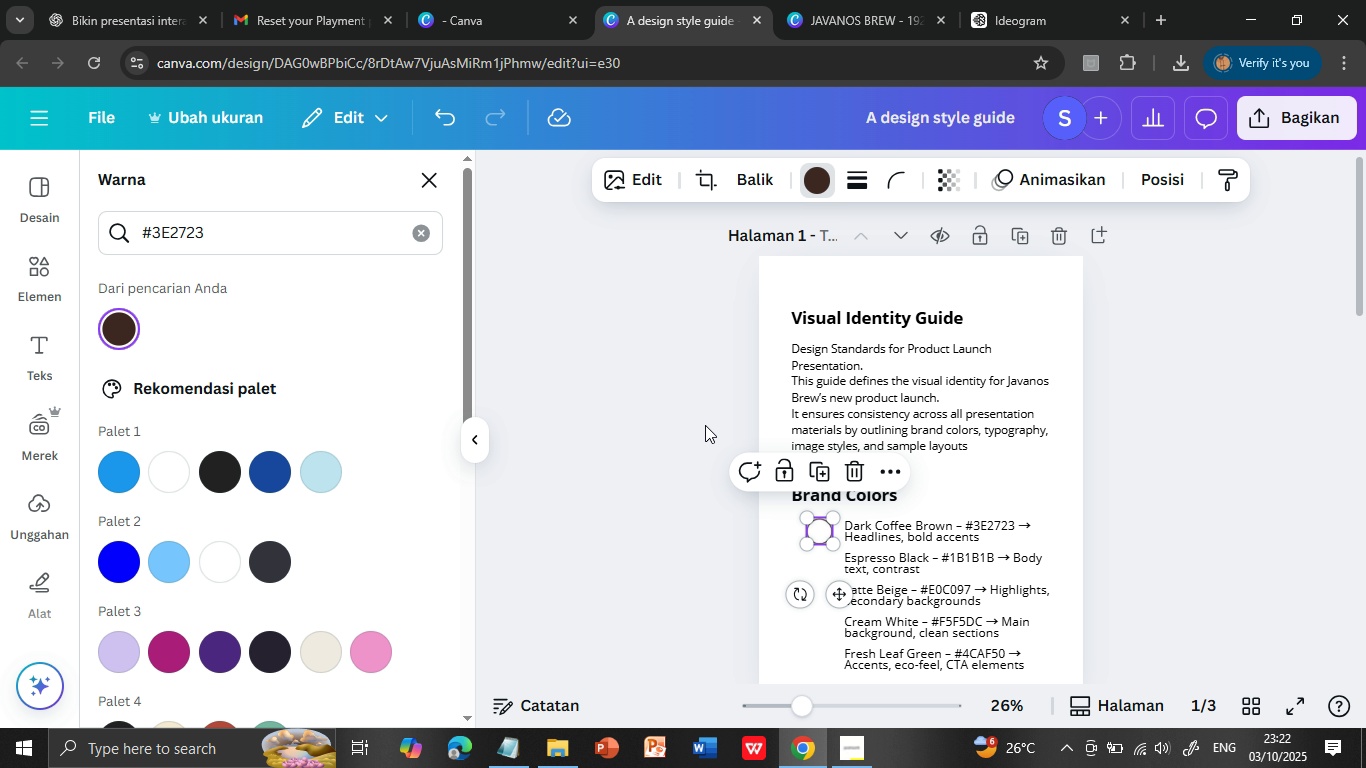 
left_click([820, 530])
 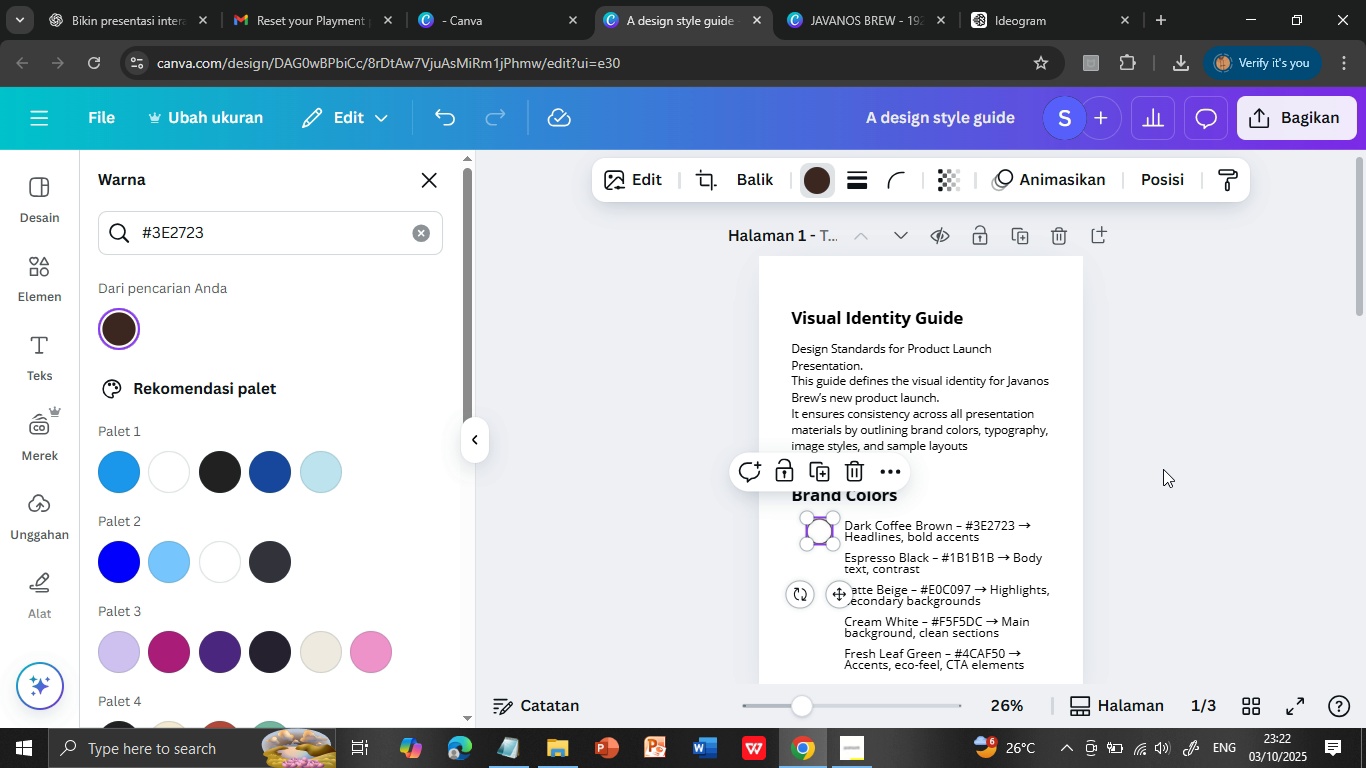 
left_click([1163, 469])
 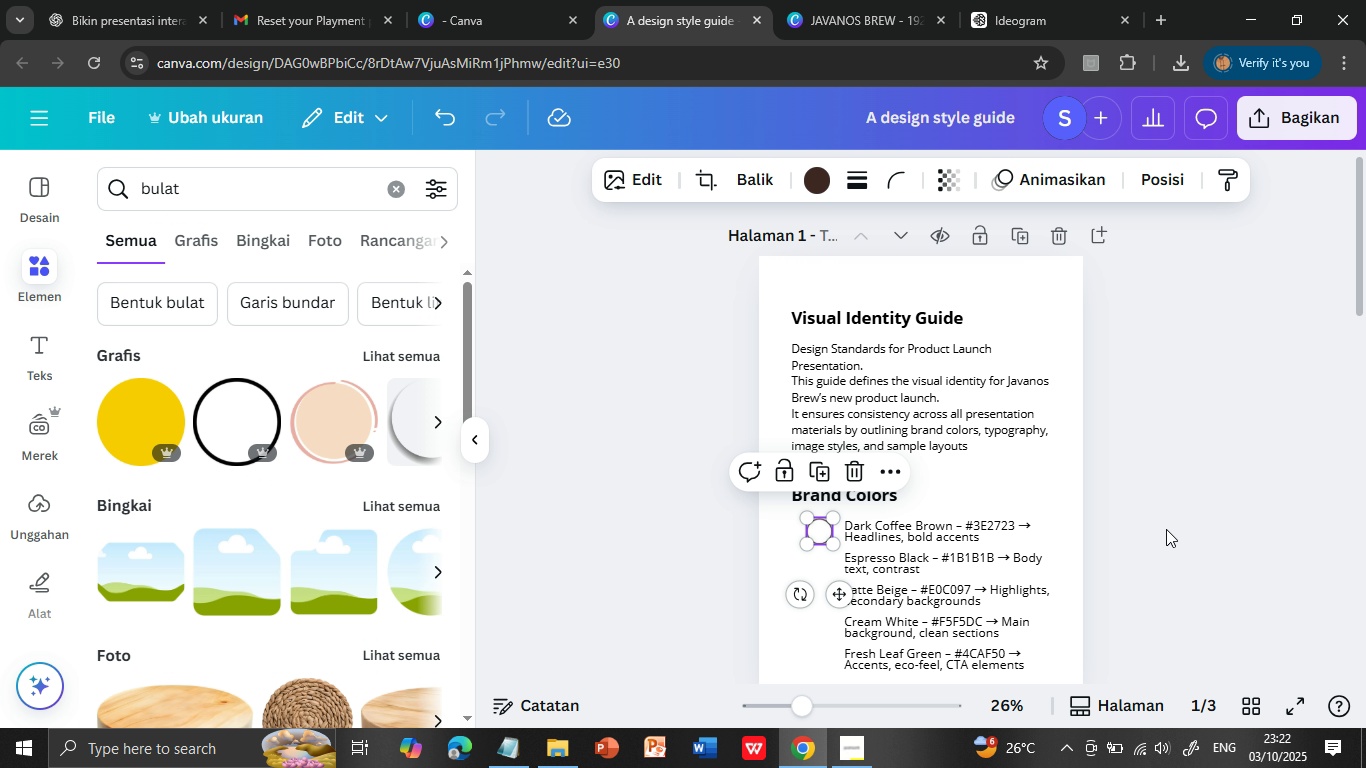 
left_click([1166, 529])
 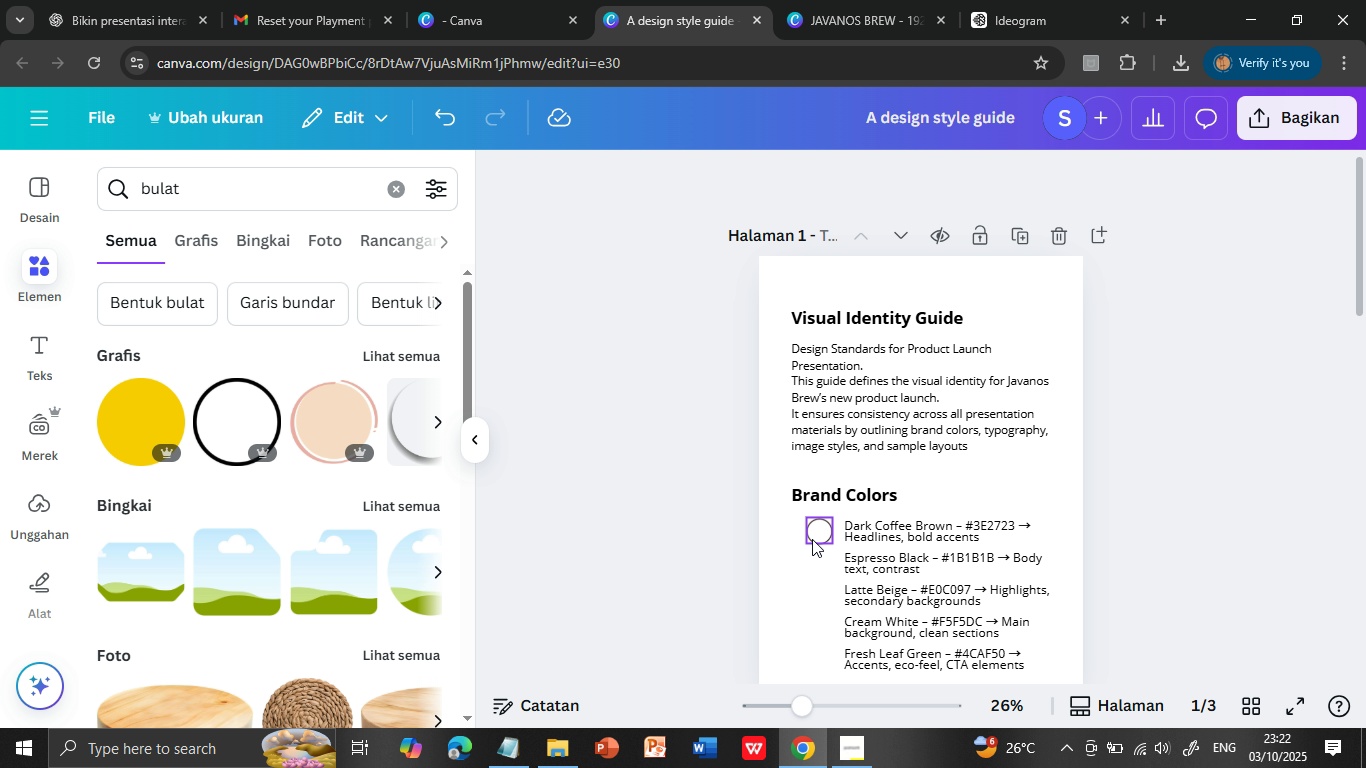 
left_click([813, 534])
 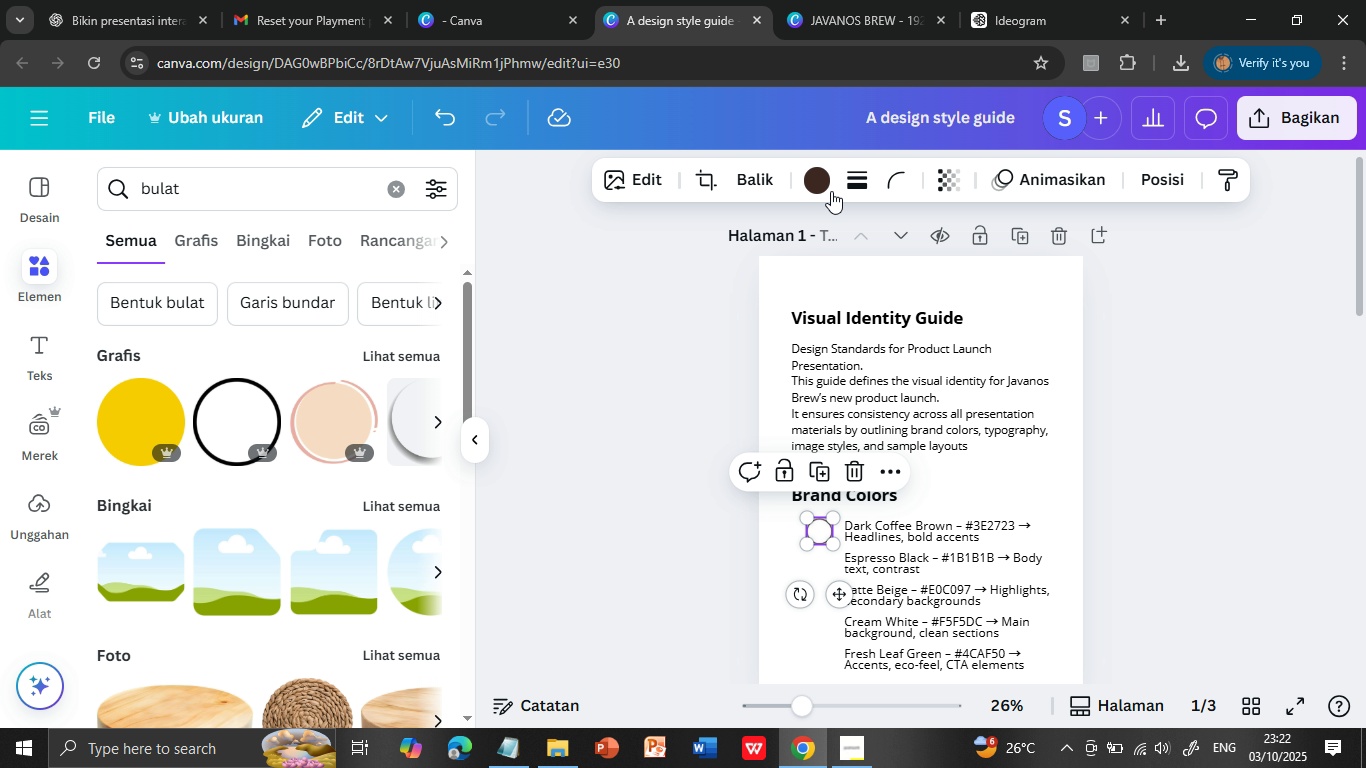 
left_click([816, 185])
 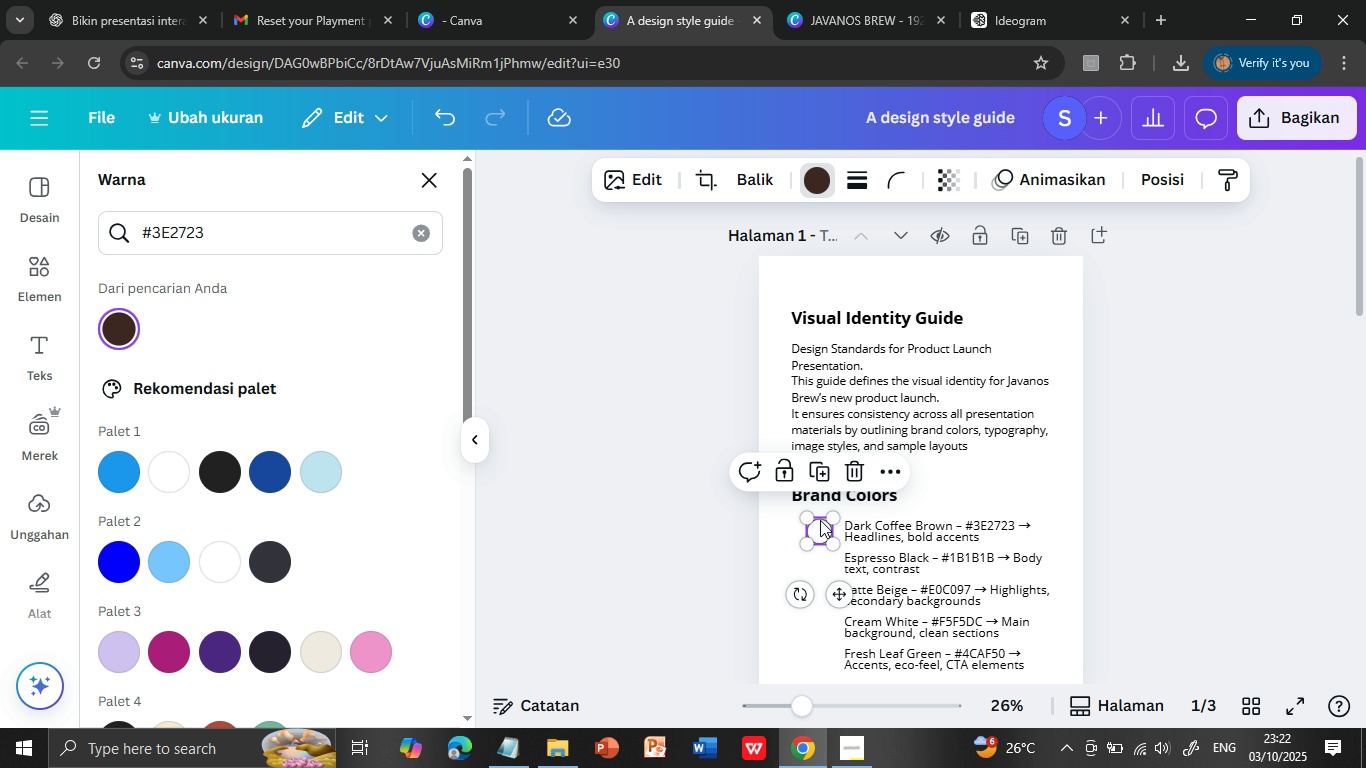 
left_click([820, 520])
 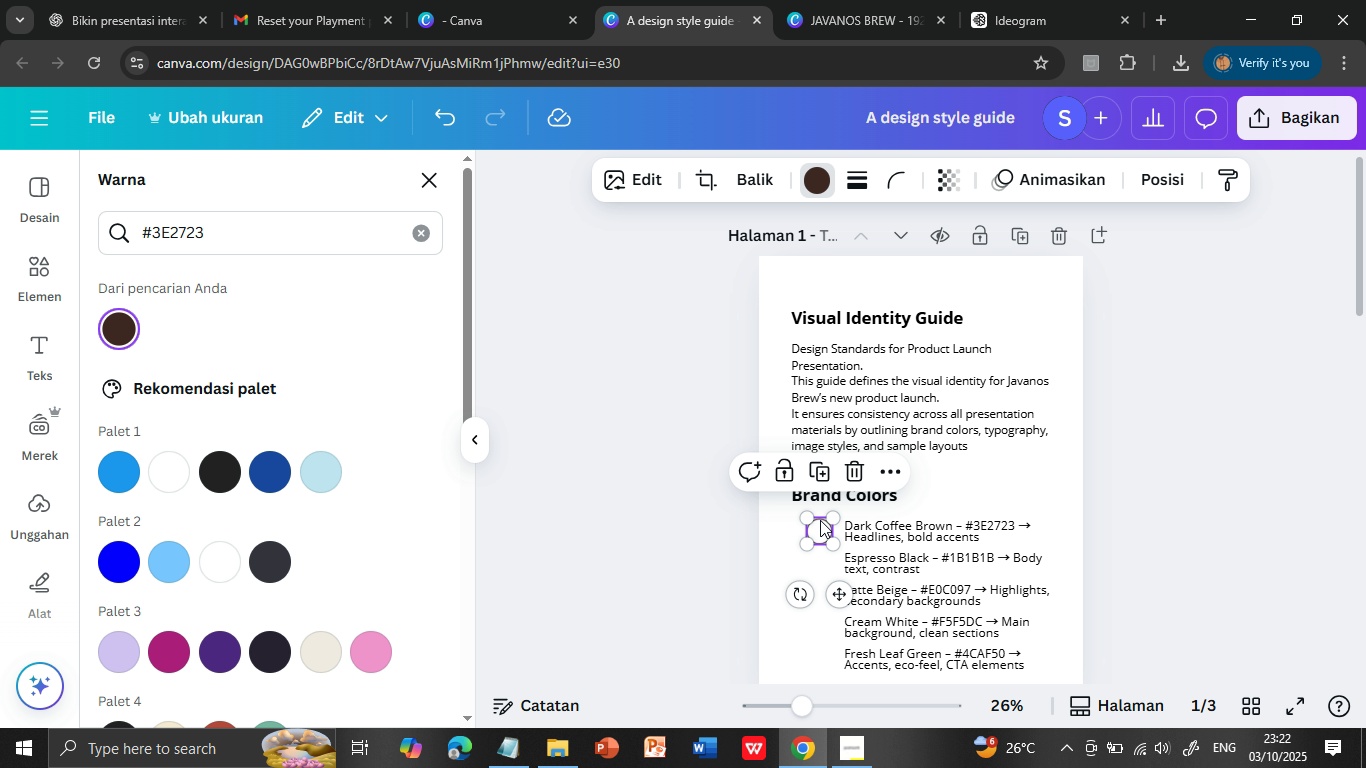 
key(Delete)
 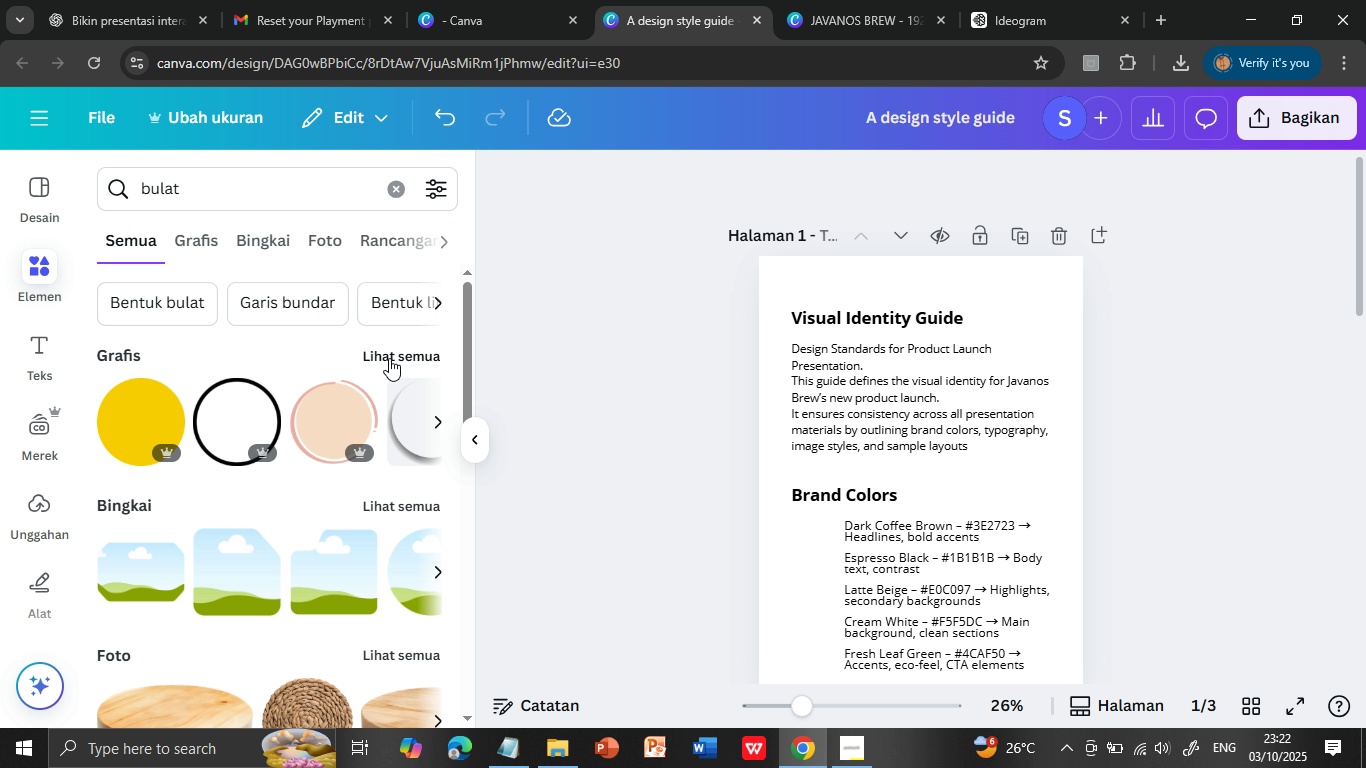 
left_click([389, 358])
 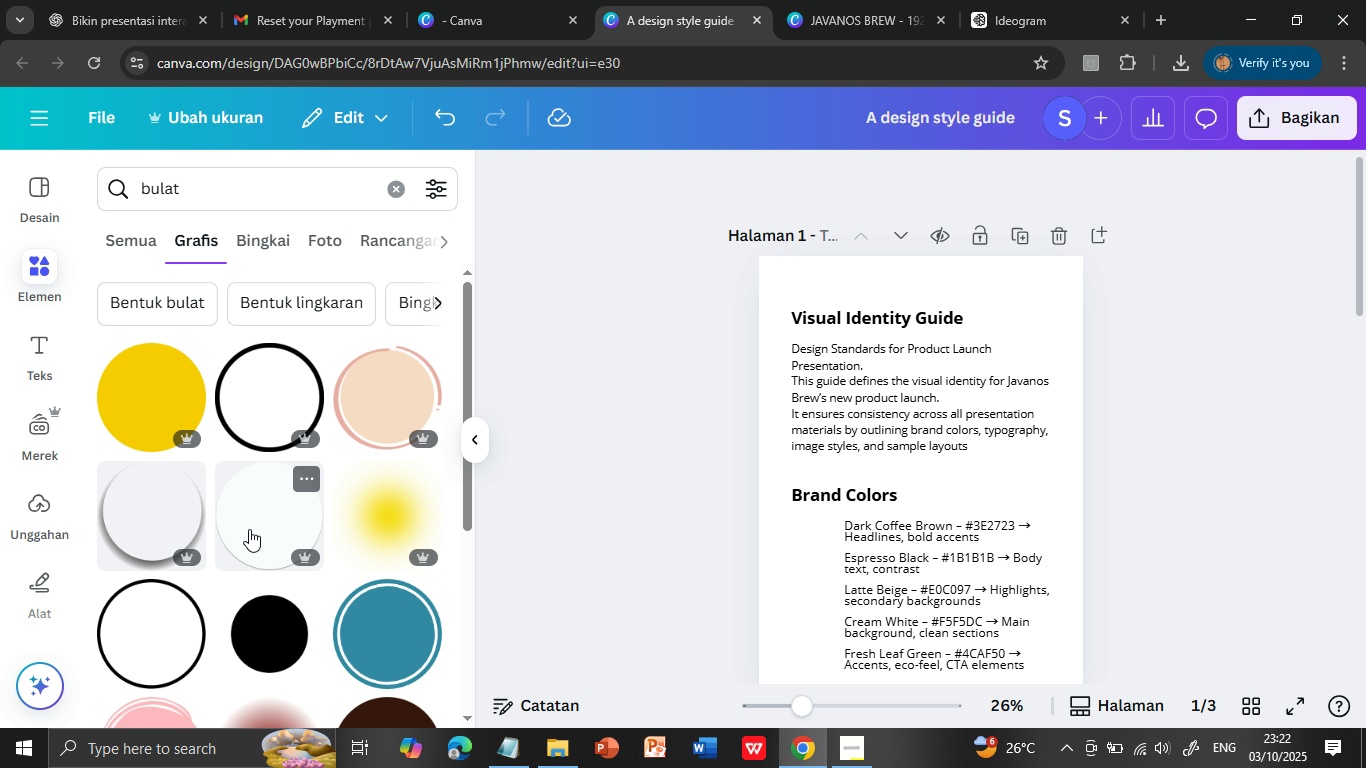 
left_click([250, 529])
 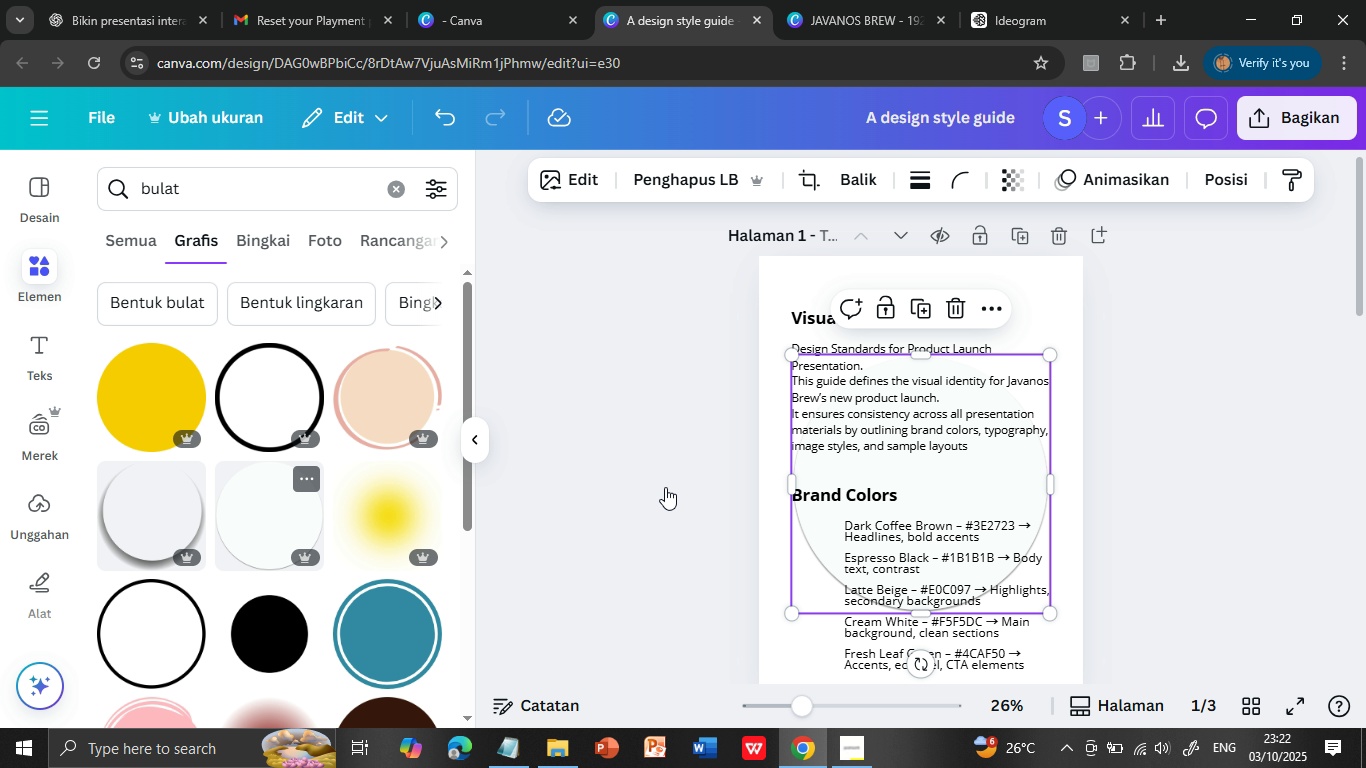 
mouse_move([760, 487])
 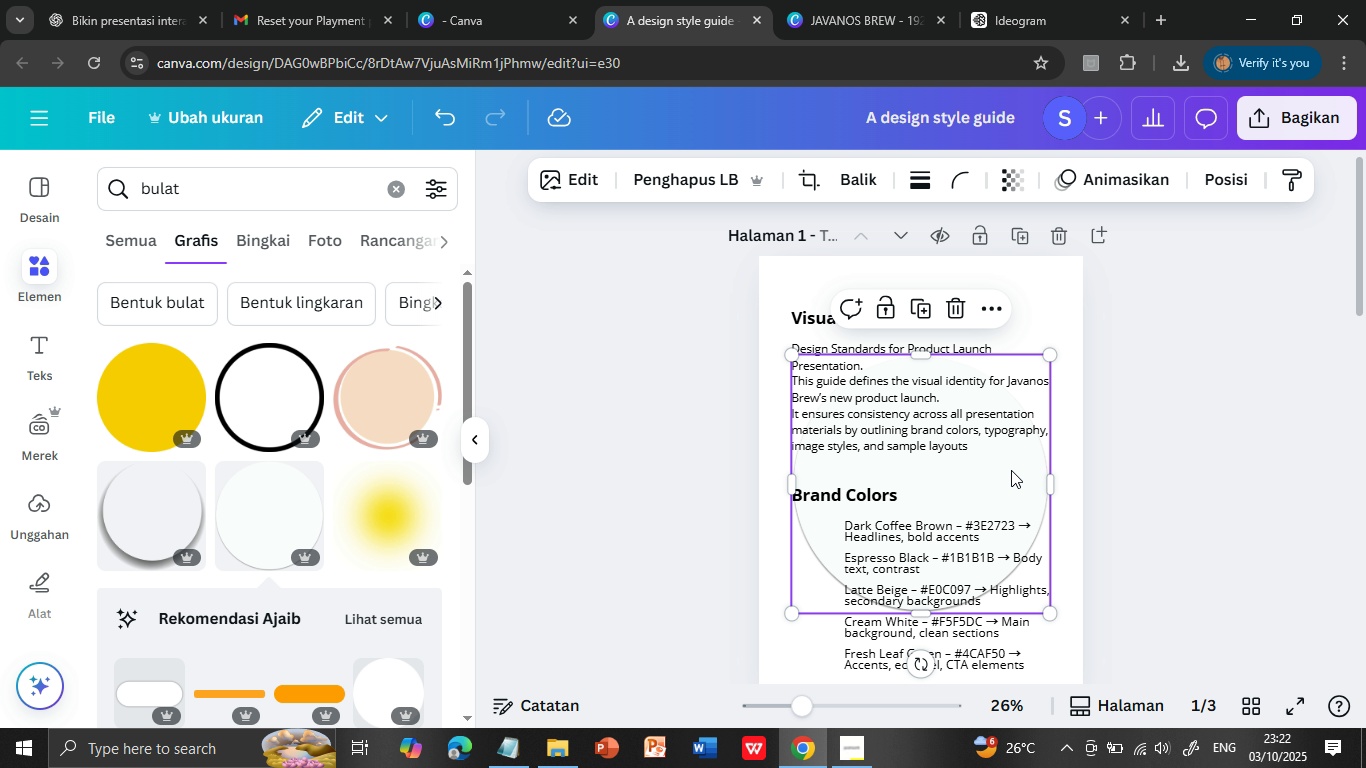 
hold_key(key=Delete, duration=0.42)
 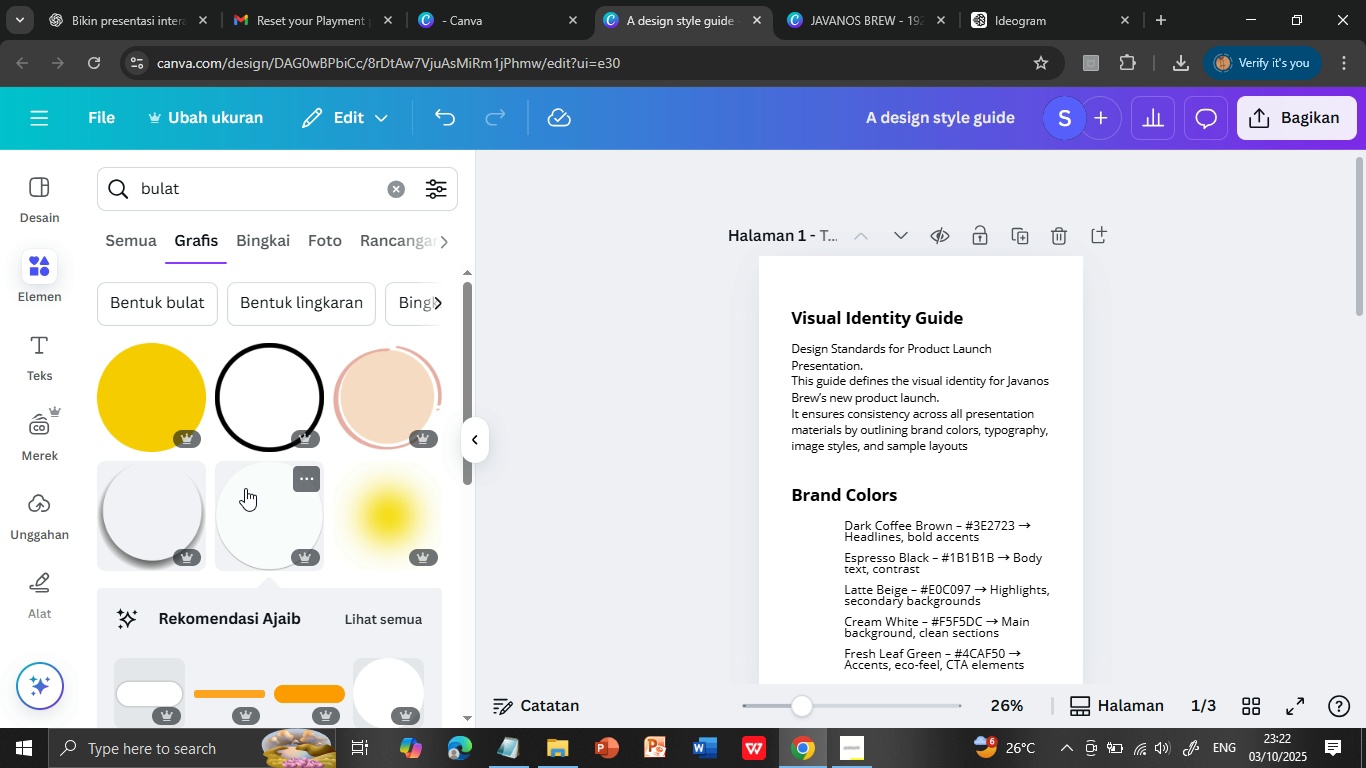 
scroll: coordinate [262, 503], scroll_direction: down, amount: 2.0
 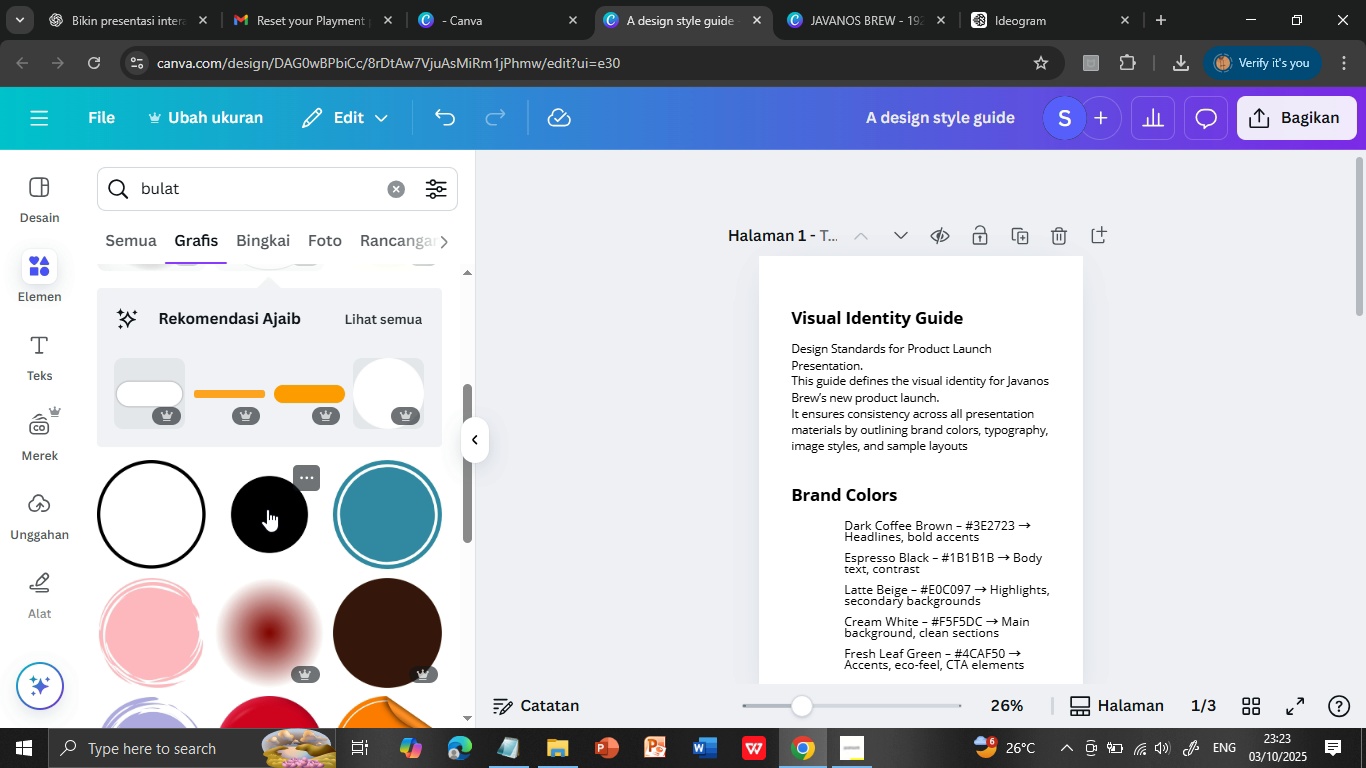 
left_click([268, 508])
 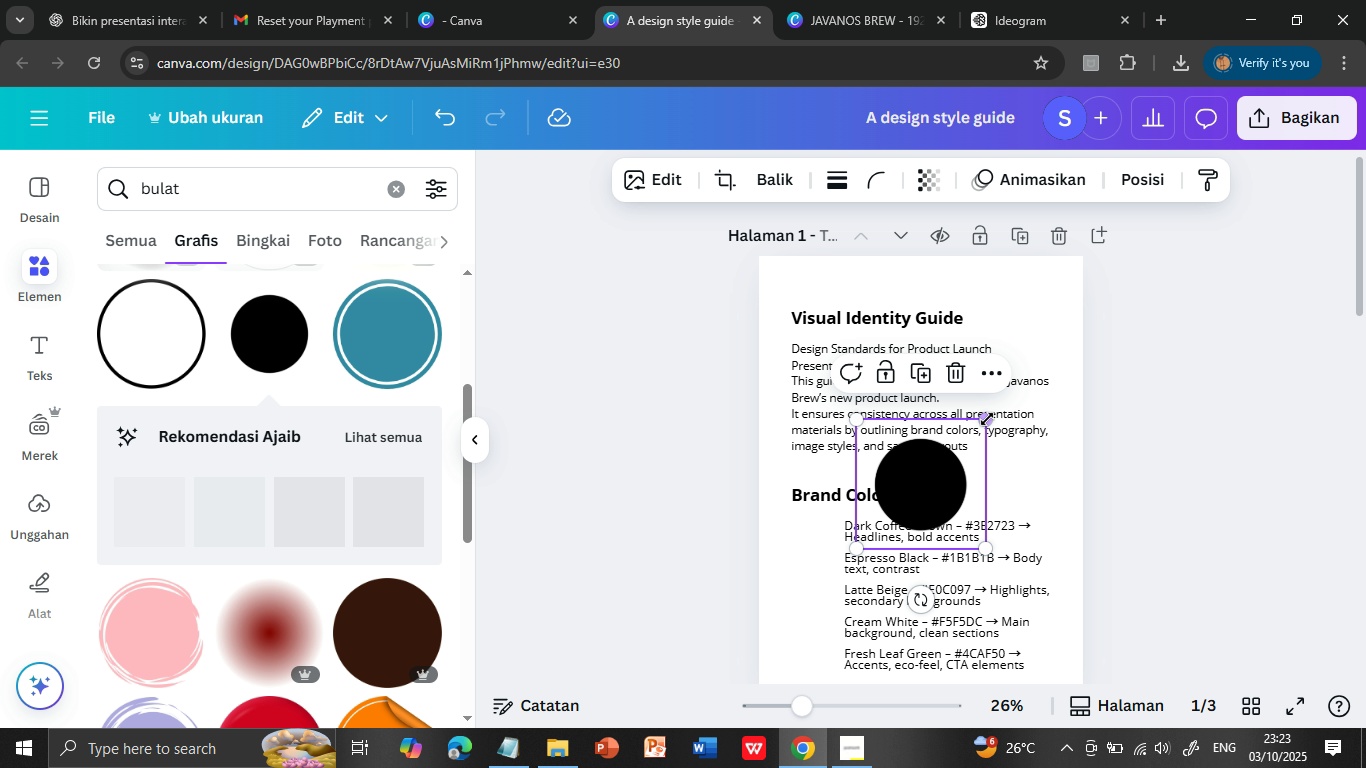 
left_click_drag(start_coordinate=[987, 419], to_coordinate=[882, 512])
 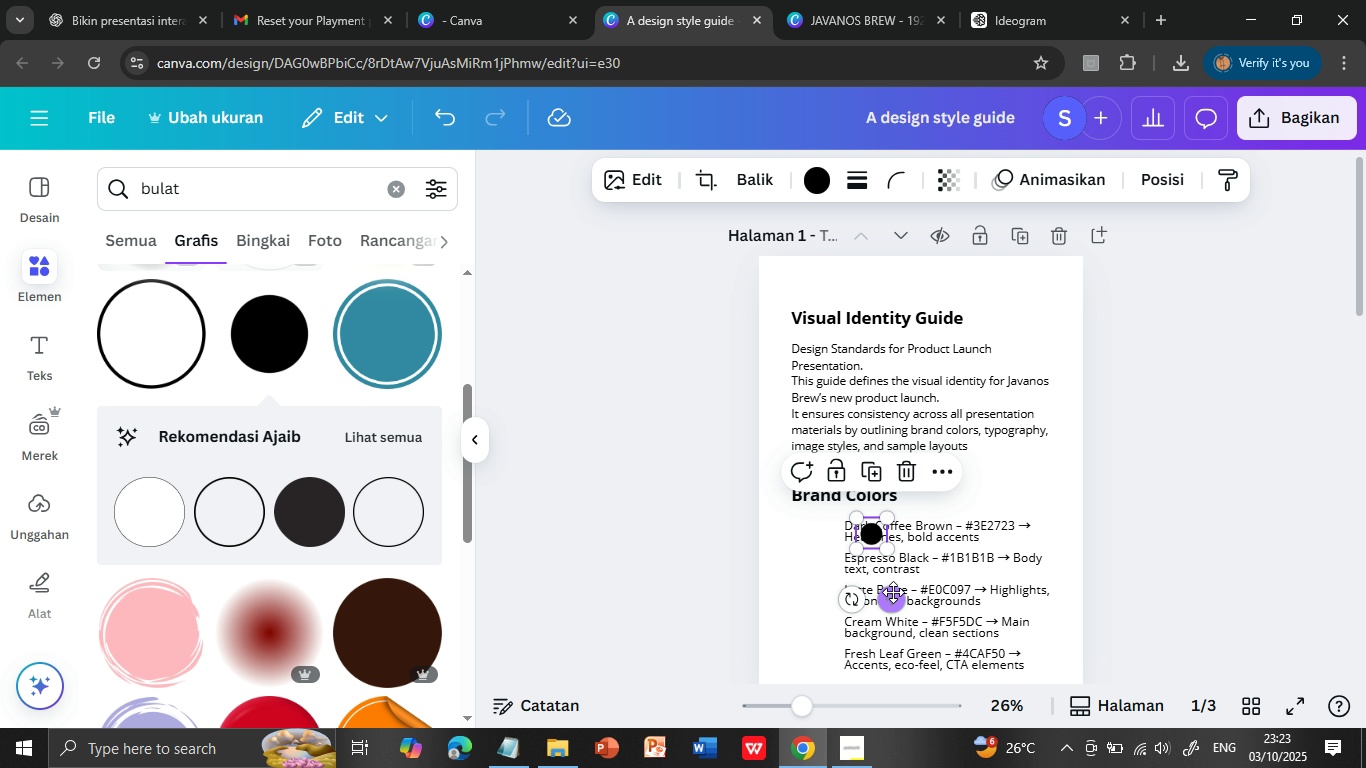 
left_click_drag(start_coordinate=[892, 596], to_coordinate=[844, 589])
 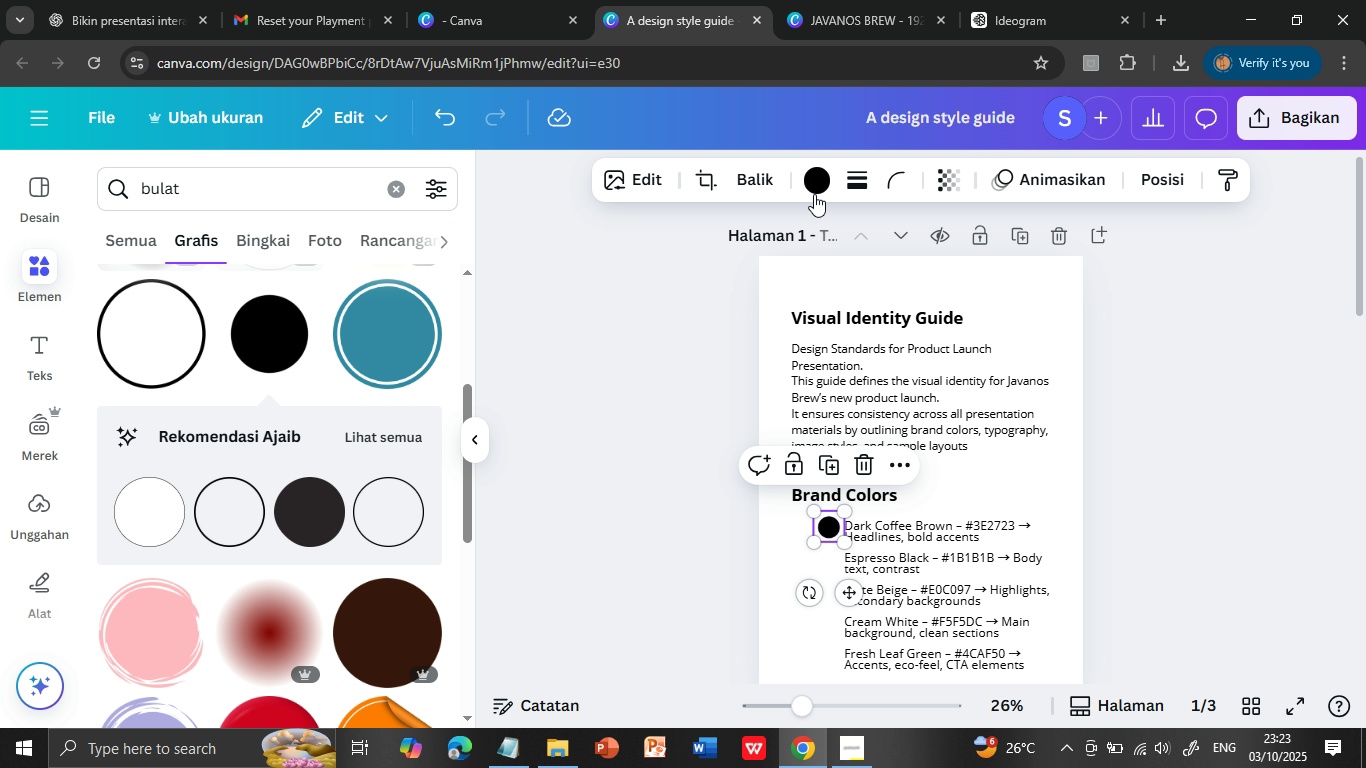 
left_click([815, 181])
 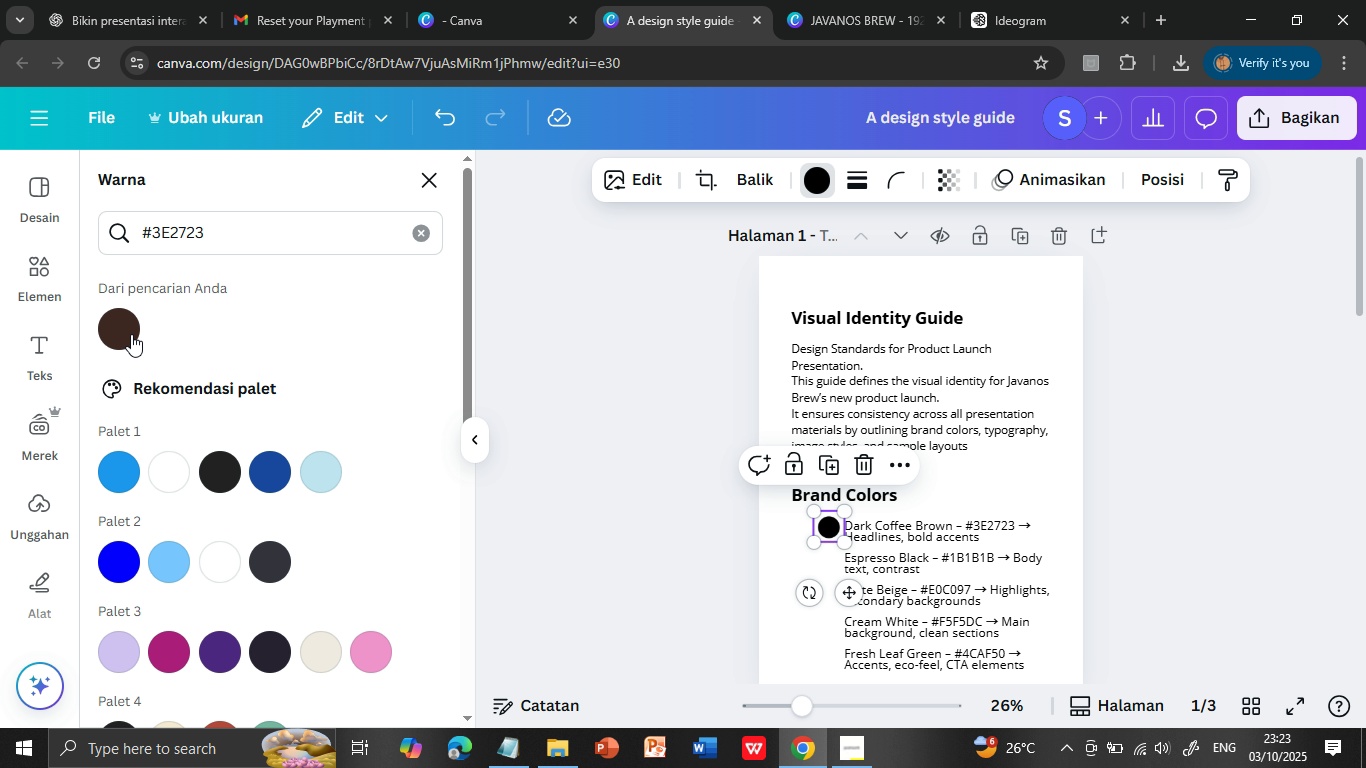 
left_click([118, 322])
 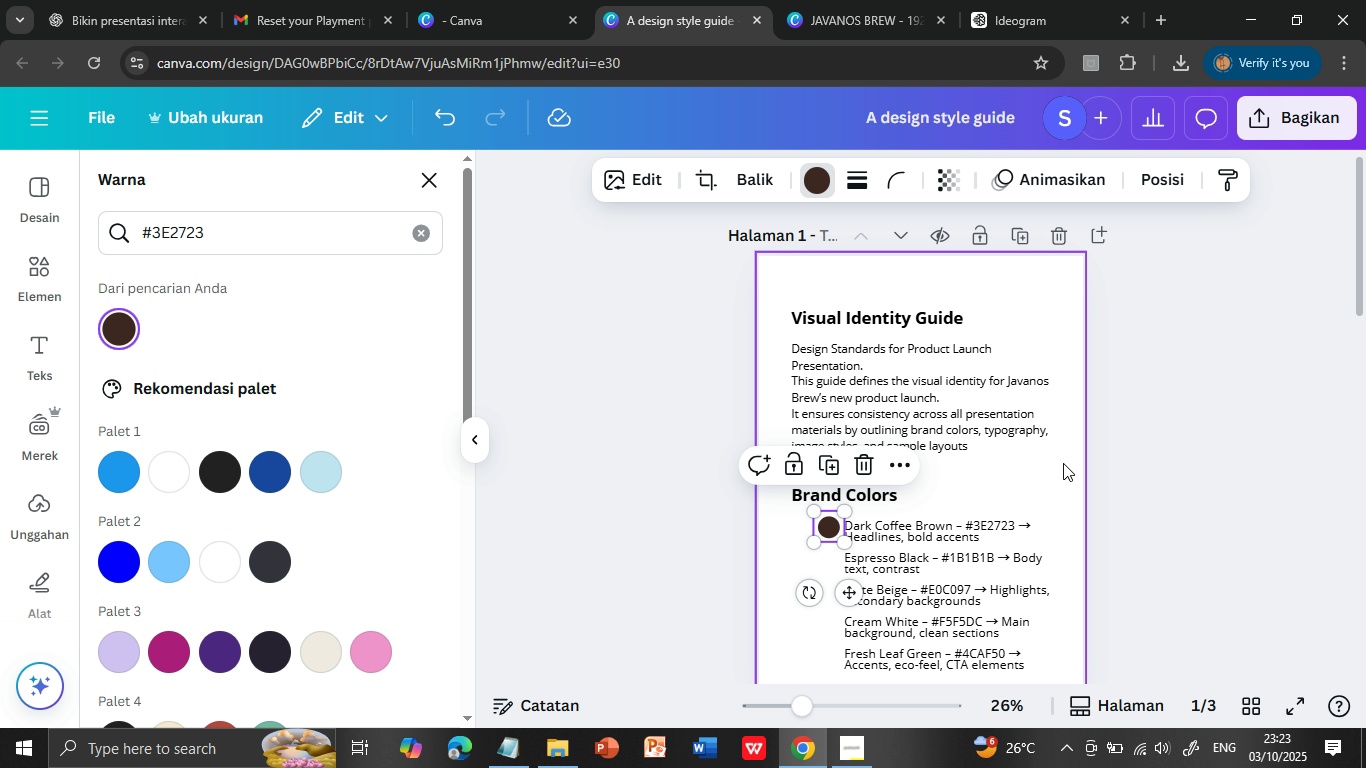 
left_click([1063, 463])
 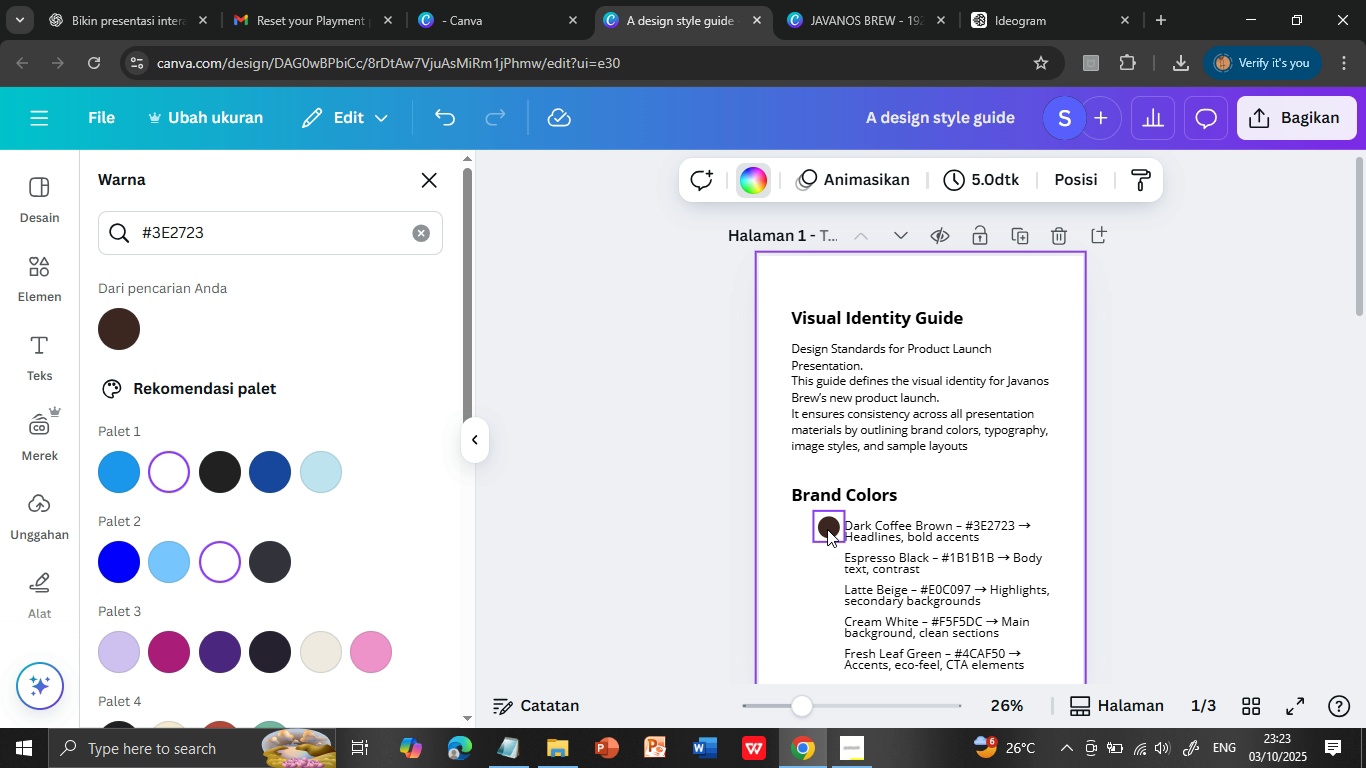 
left_click([827, 529])
 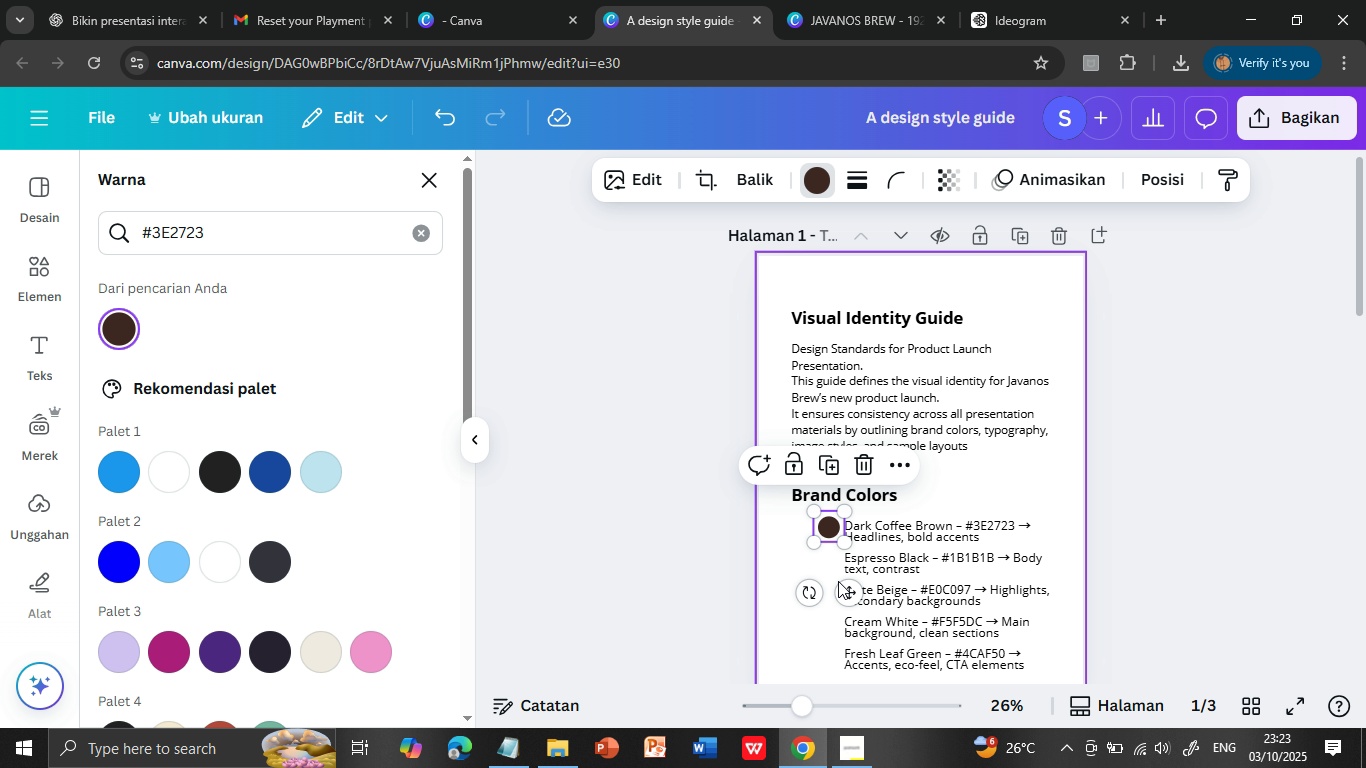 
mouse_move([862, 568])
 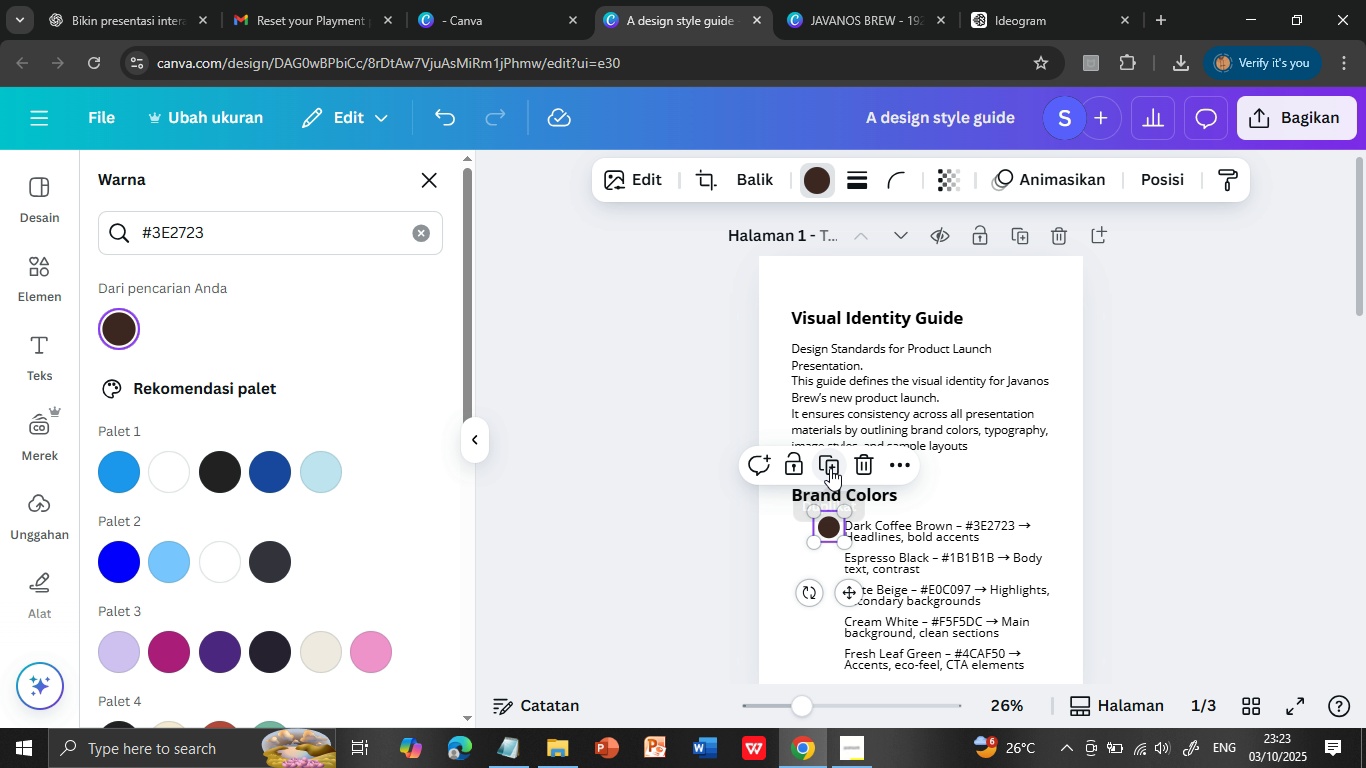 
left_click([830, 468])
 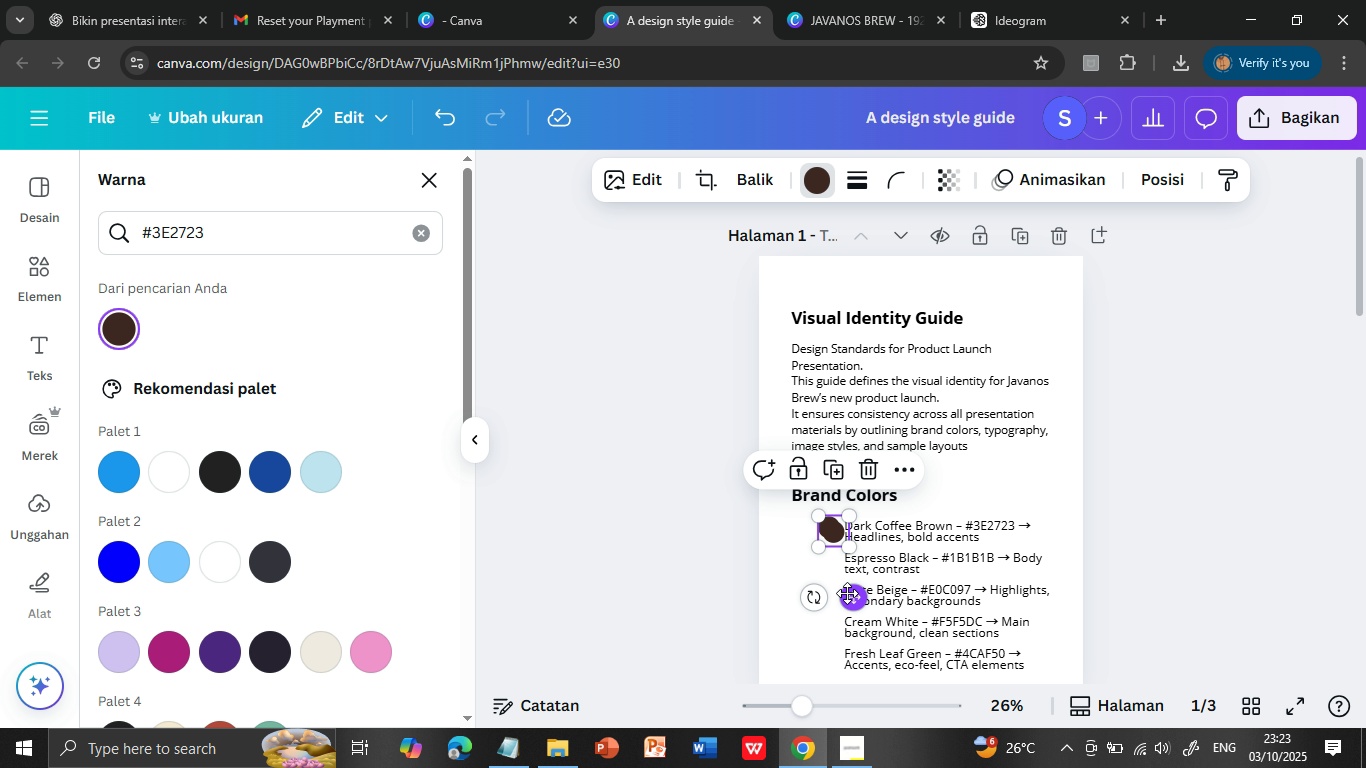 
left_click_drag(start_coordinate=[847, 593], to_coordinate=[843, 617])
 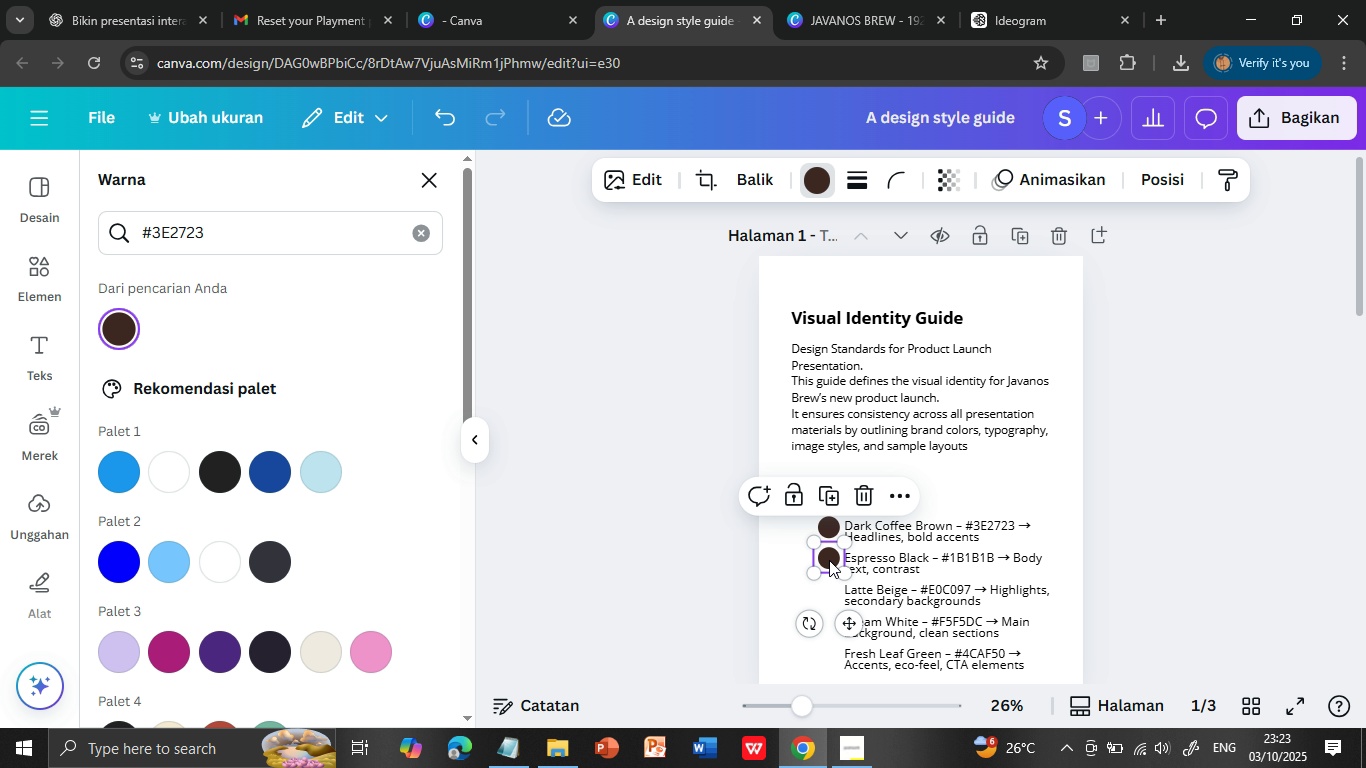 
left_click([829, 560])
 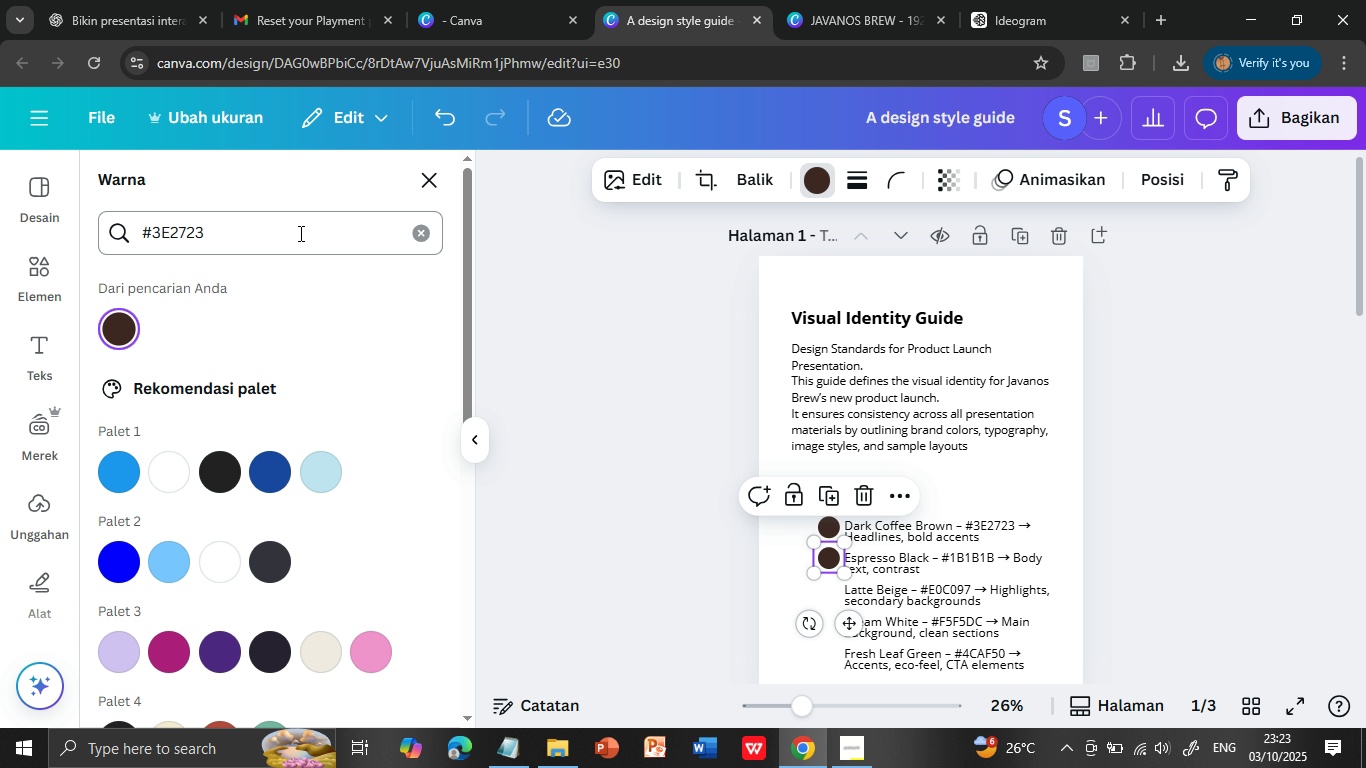 
double_click([299, 233])
 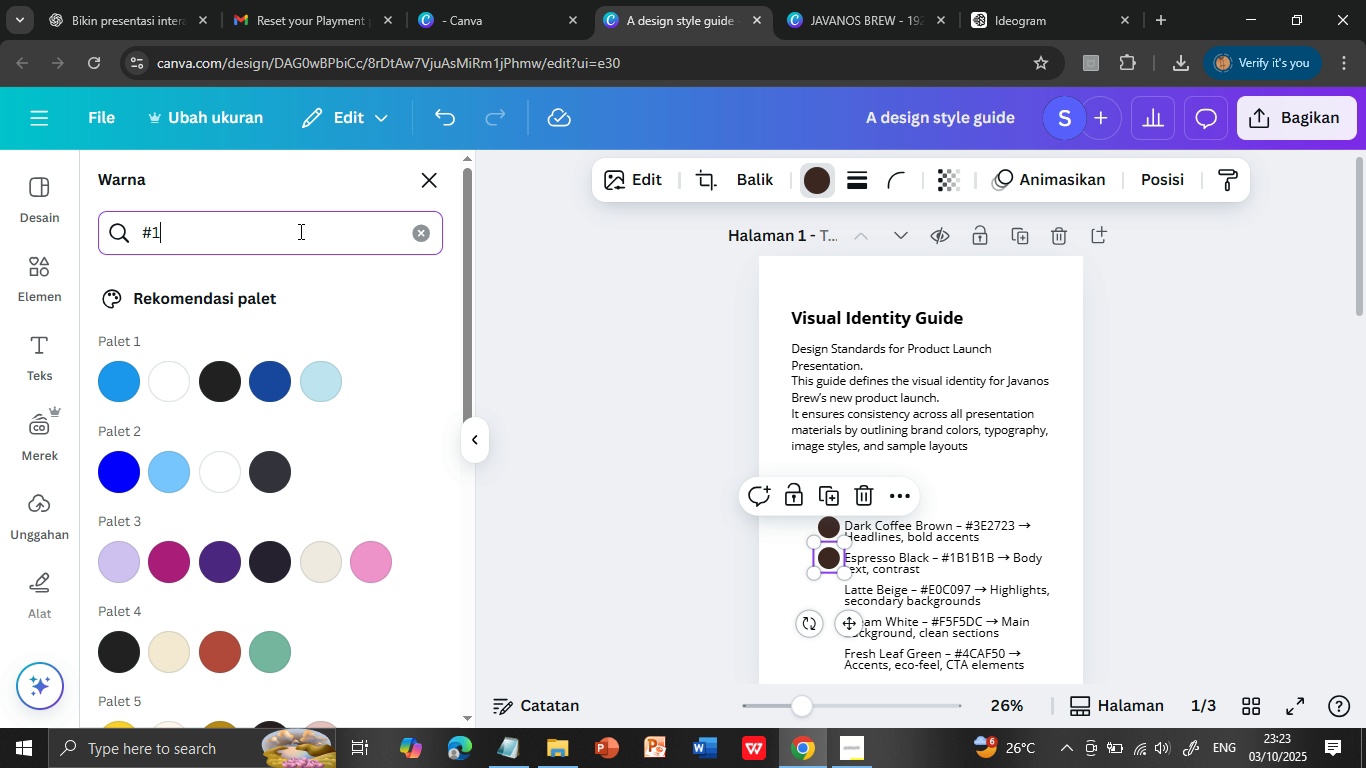 
type(1B1B1B)
 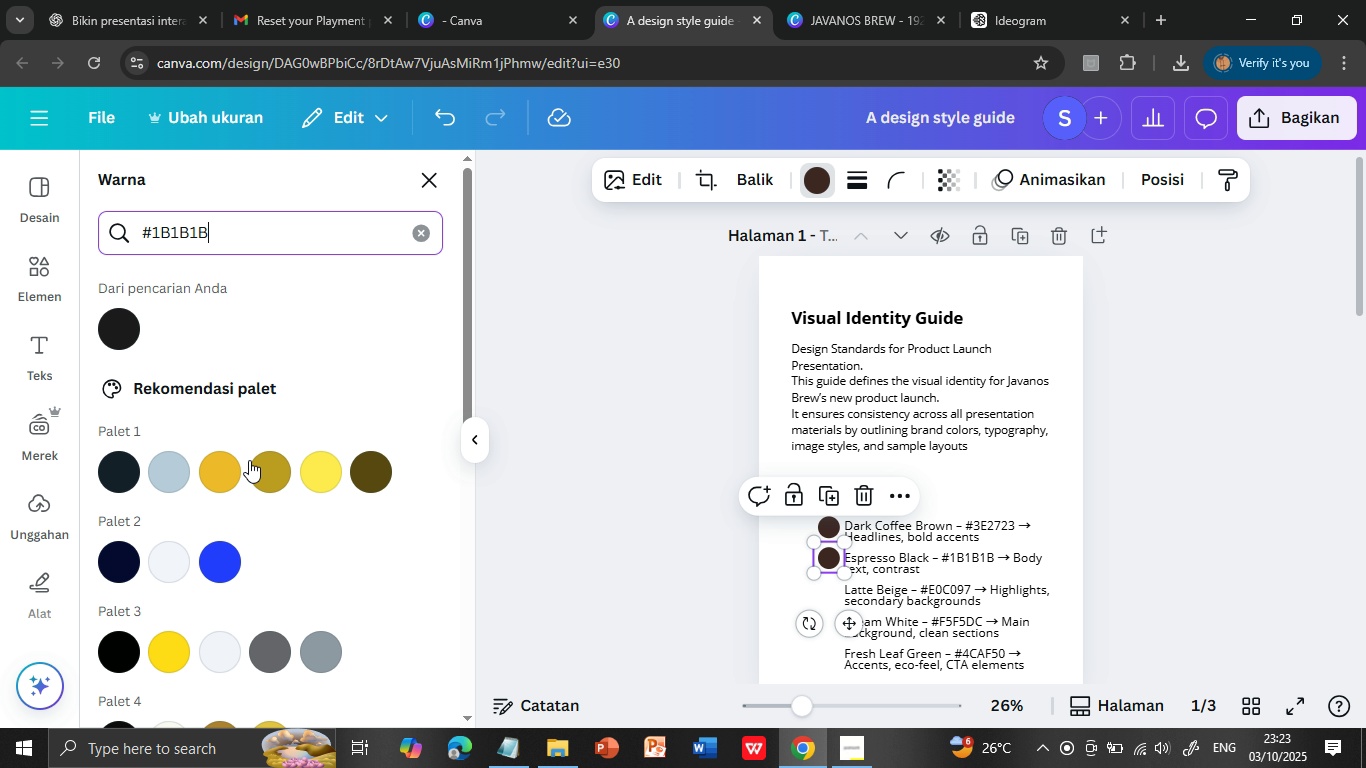 
left_click([111, 326])
 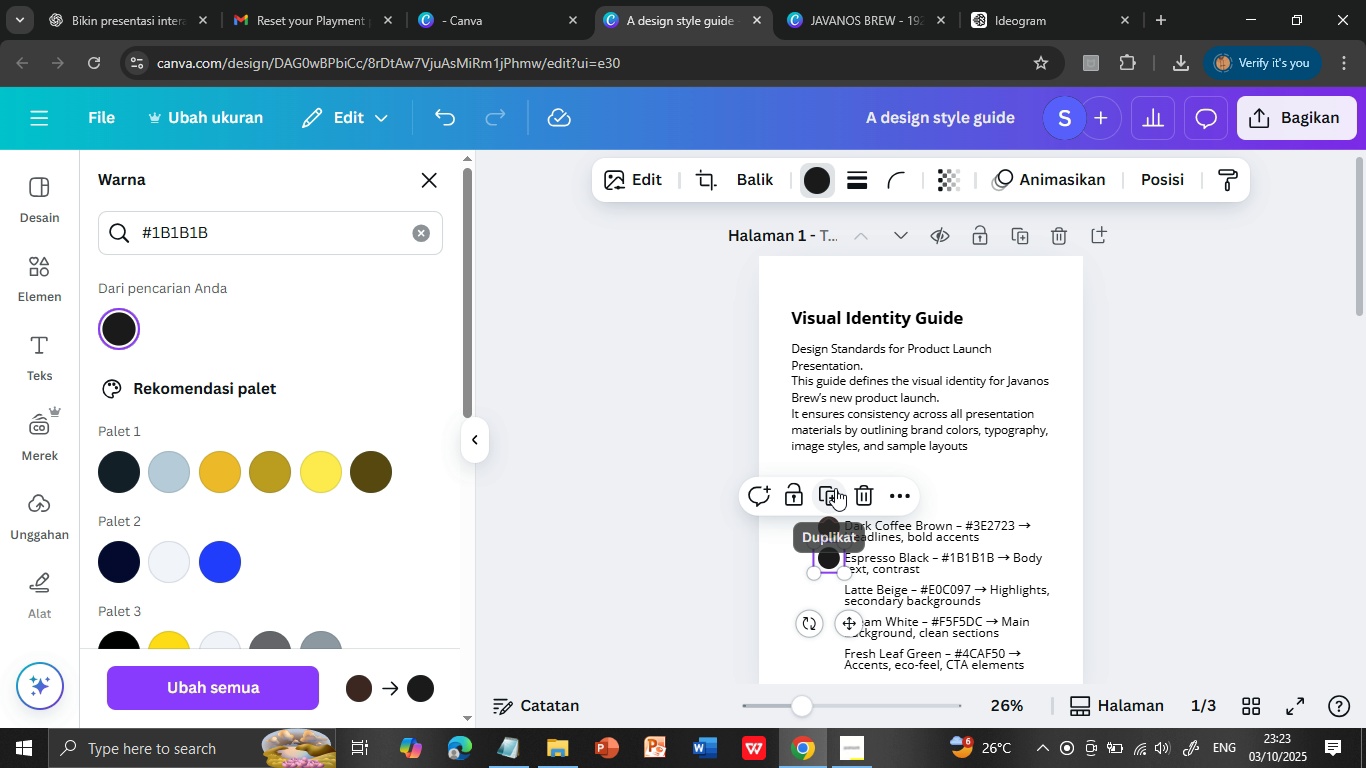 
left_click([835, 488])
 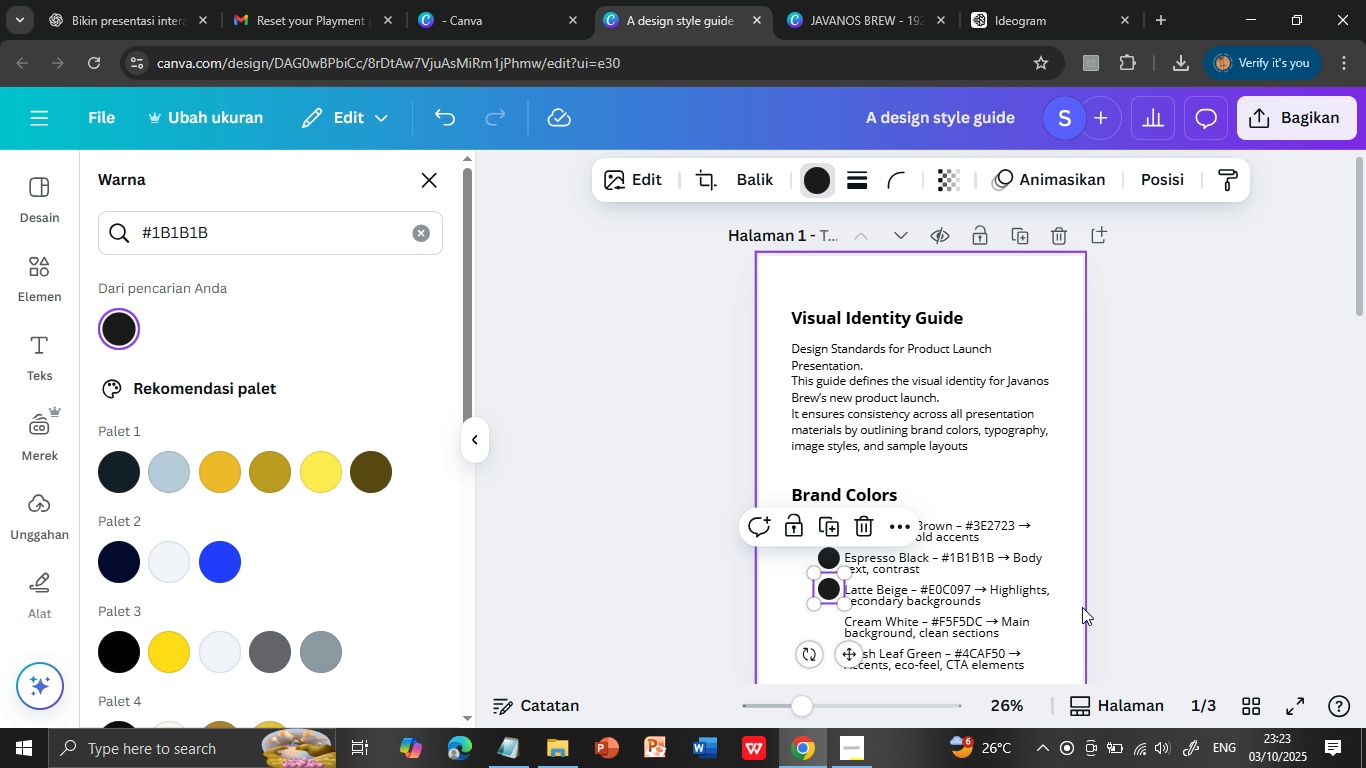 
left_click([1086, 605])
 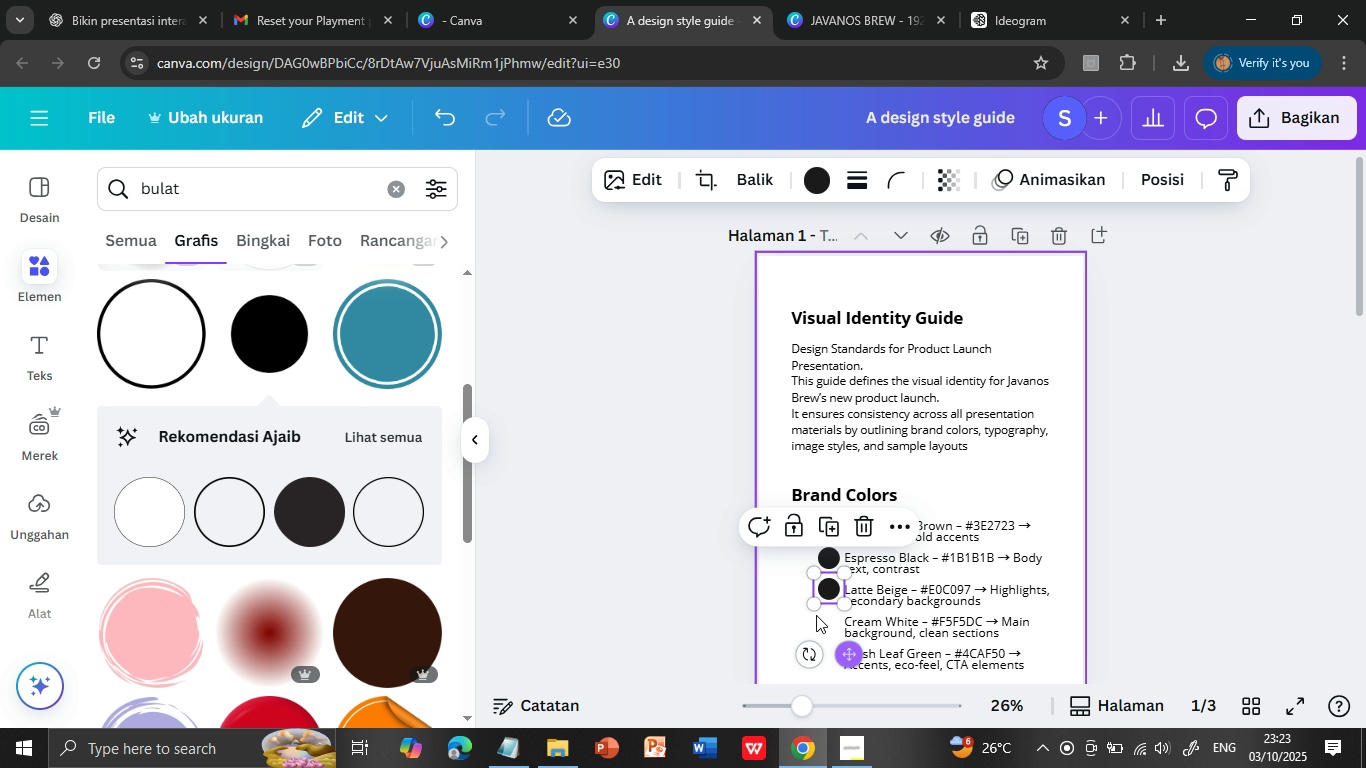 
left_click([980, 479])
 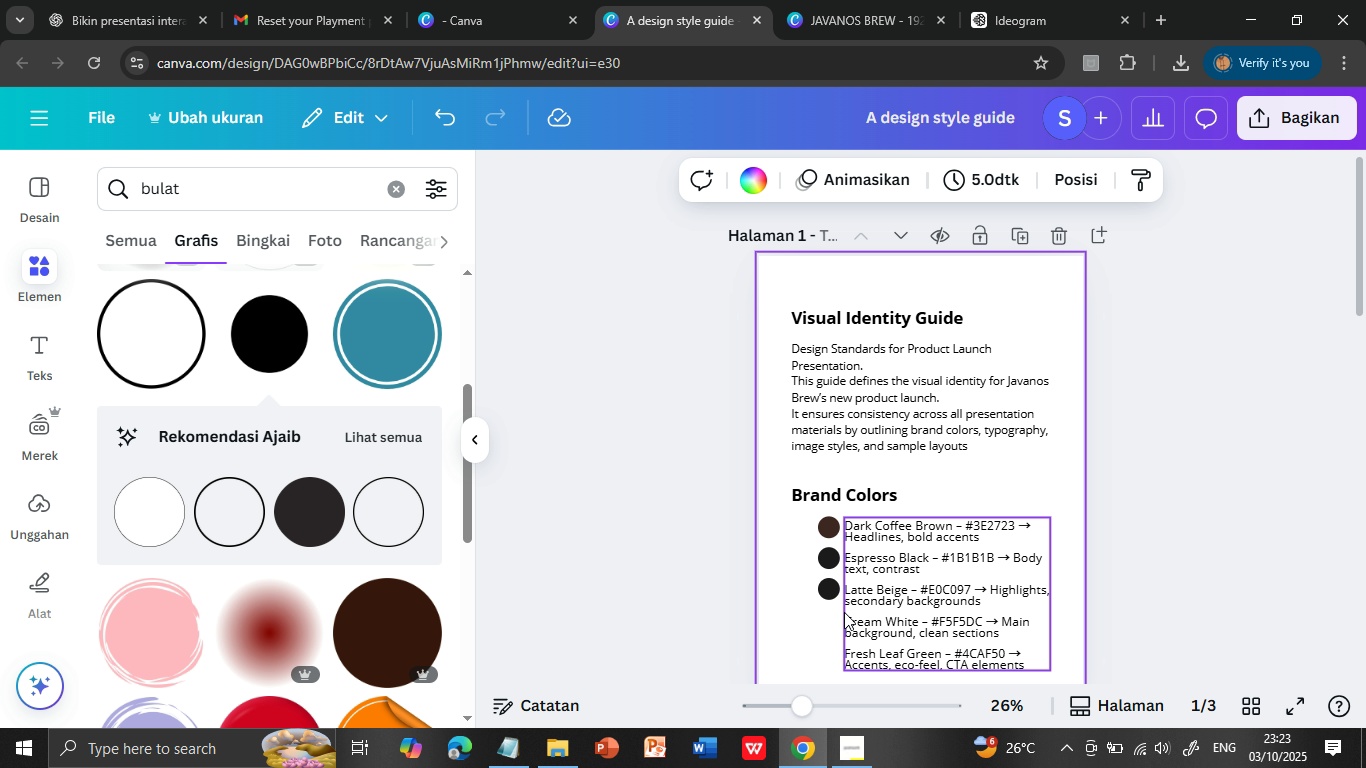 
left_click([827, 588])
 